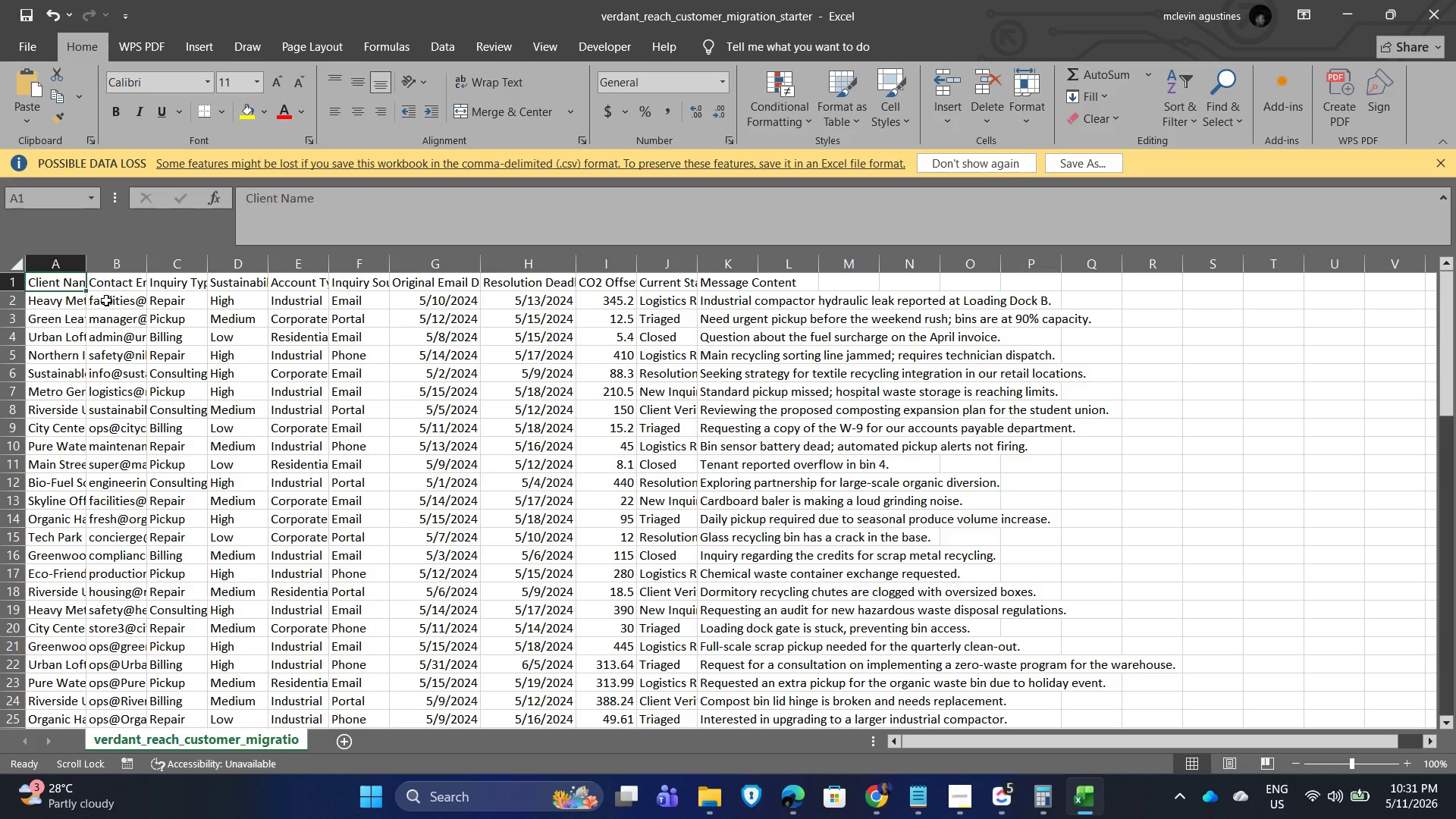 
key(Control+A)
 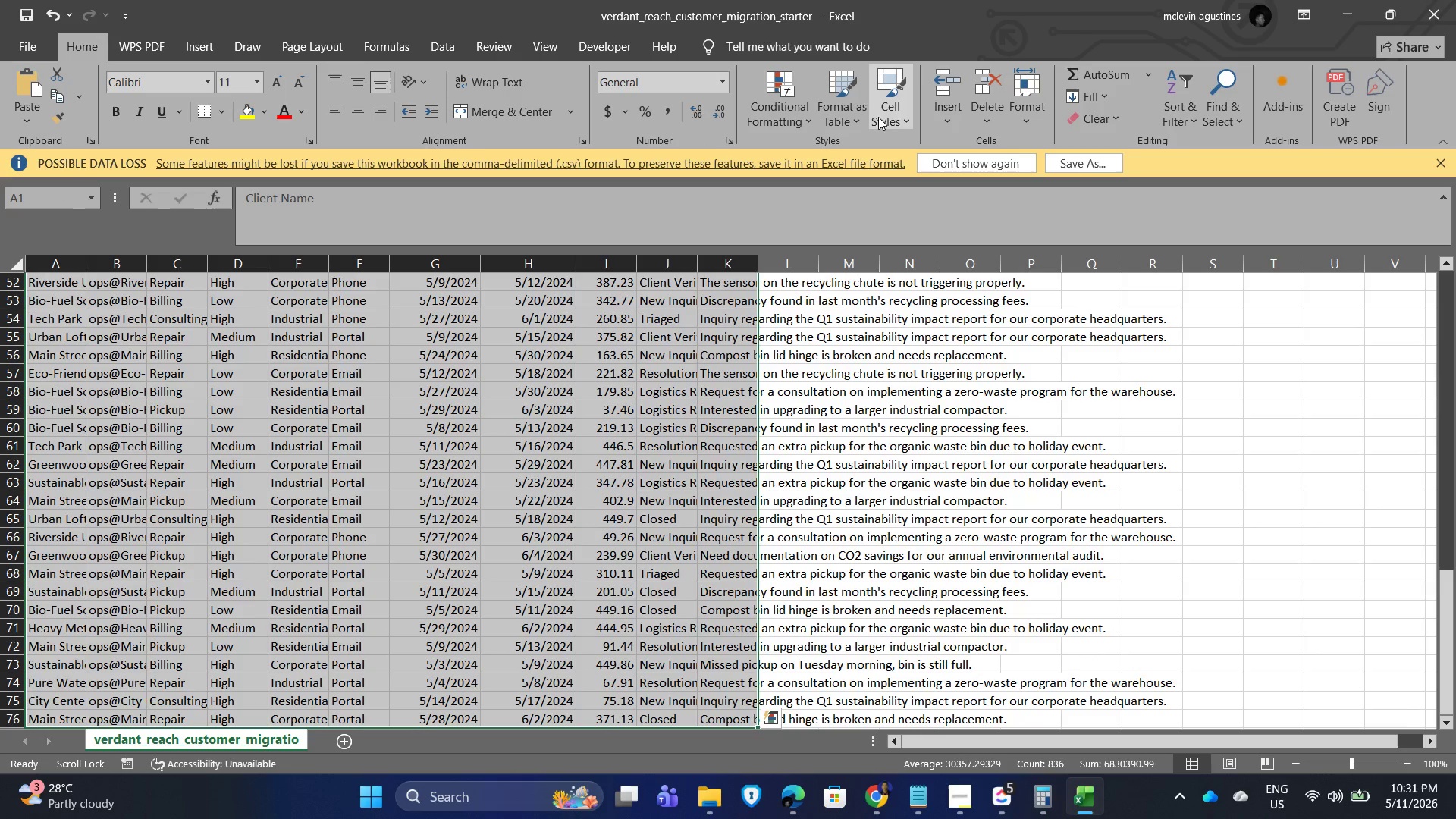 
left_click([918, 121])
 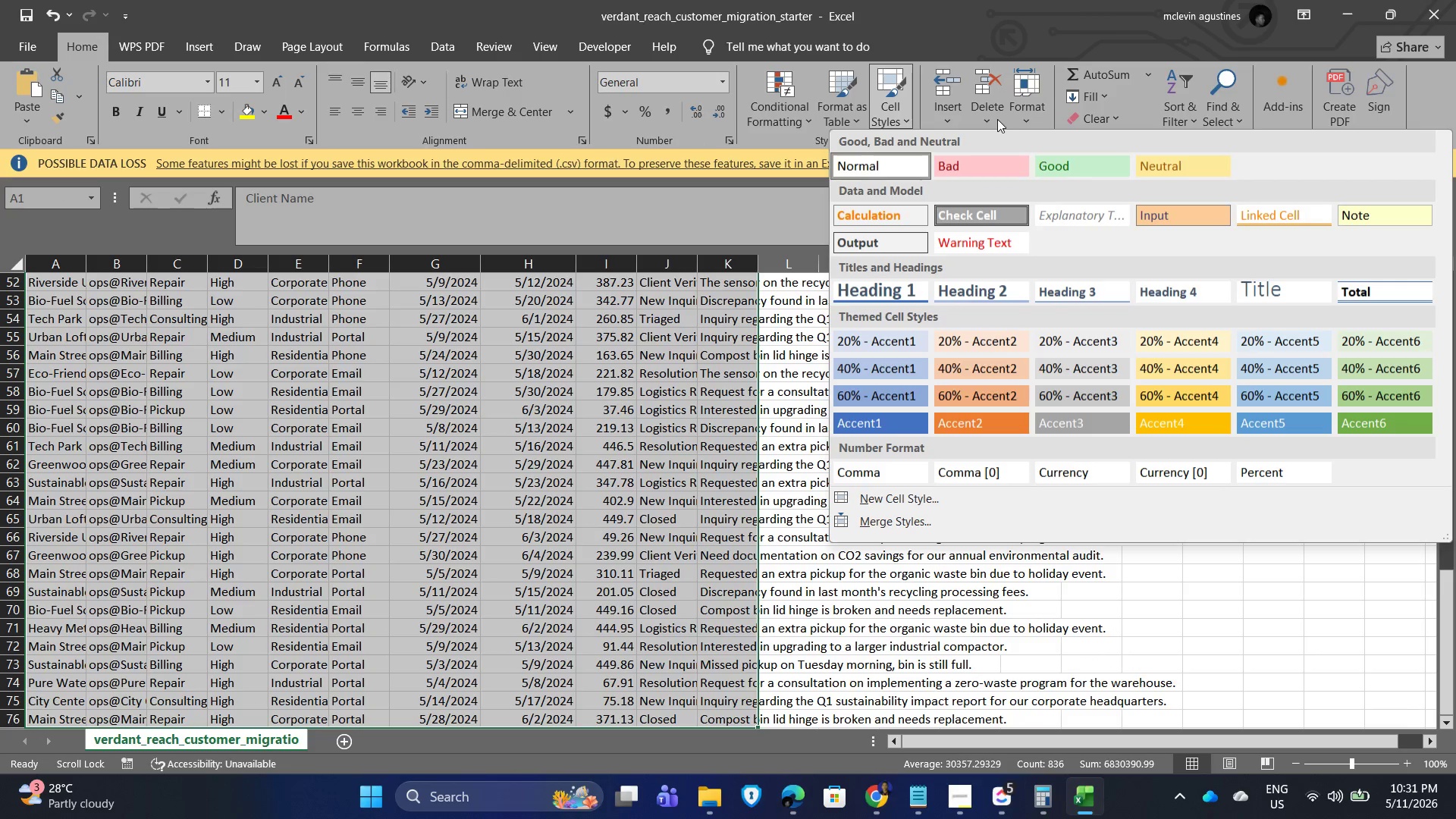 
left_click([1031, 113])
 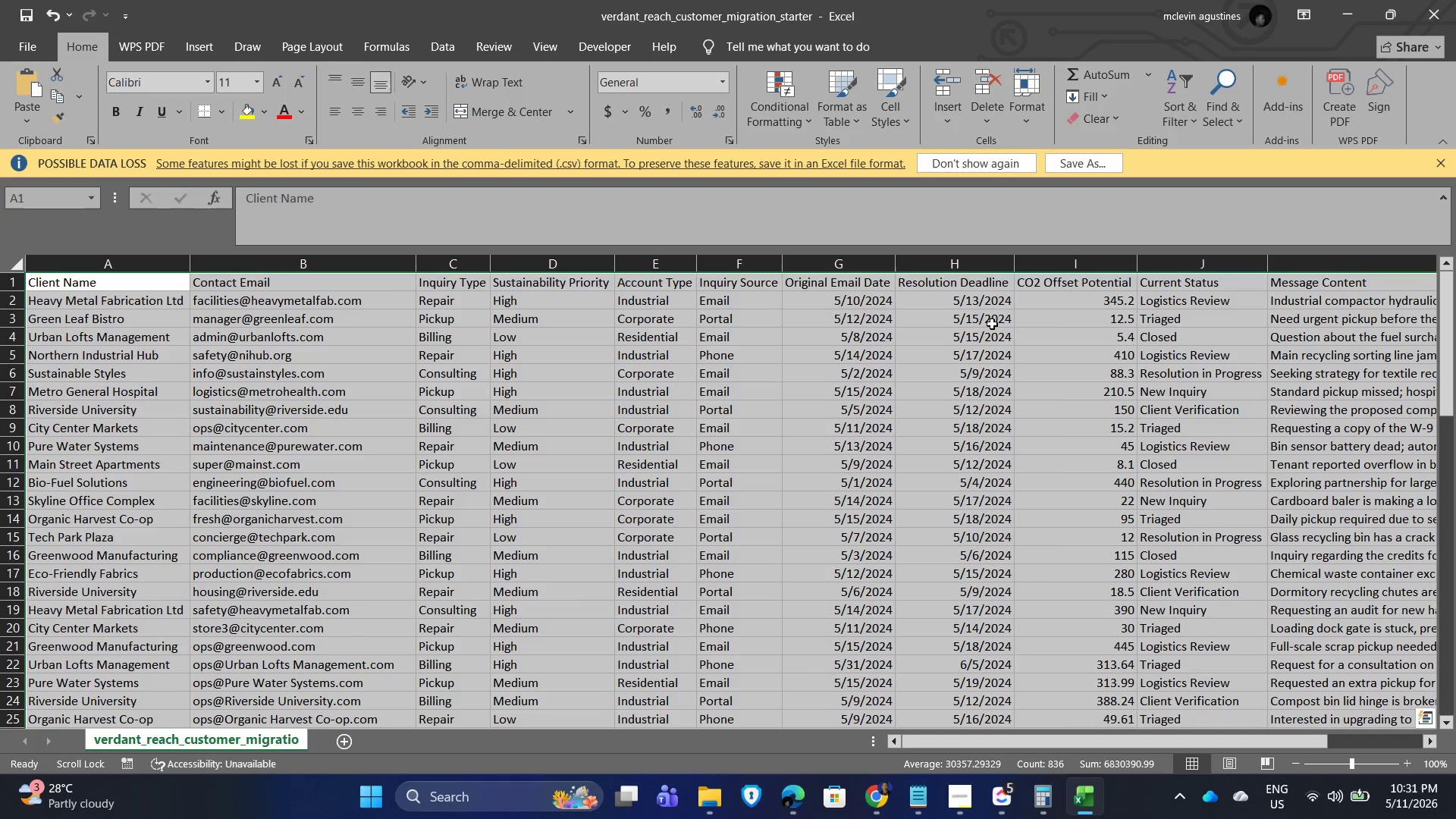 
left_click([861, 438])
 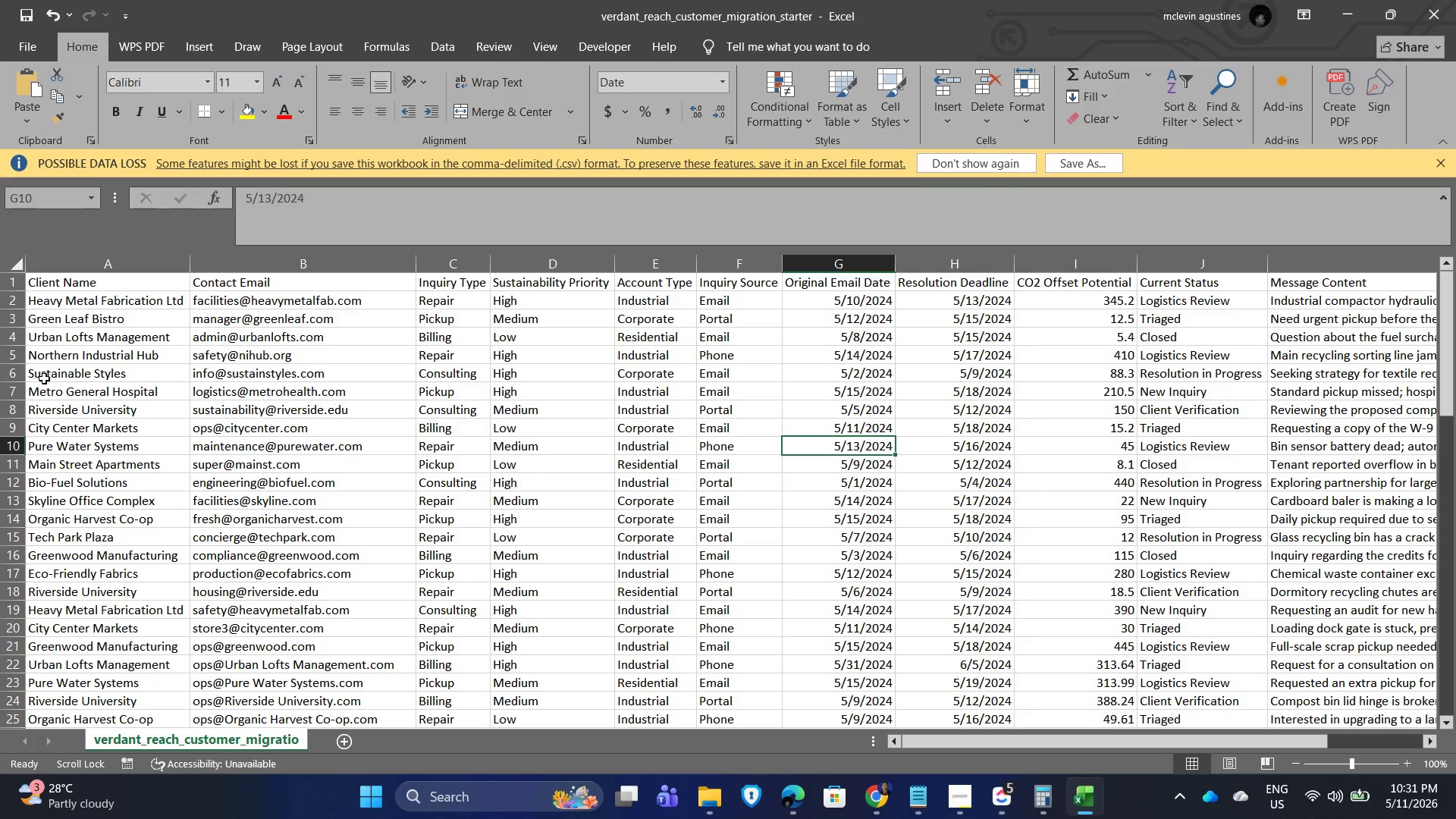 
scroll: coordinate [398, 484], scroll_direction: down, amount: 4.0
 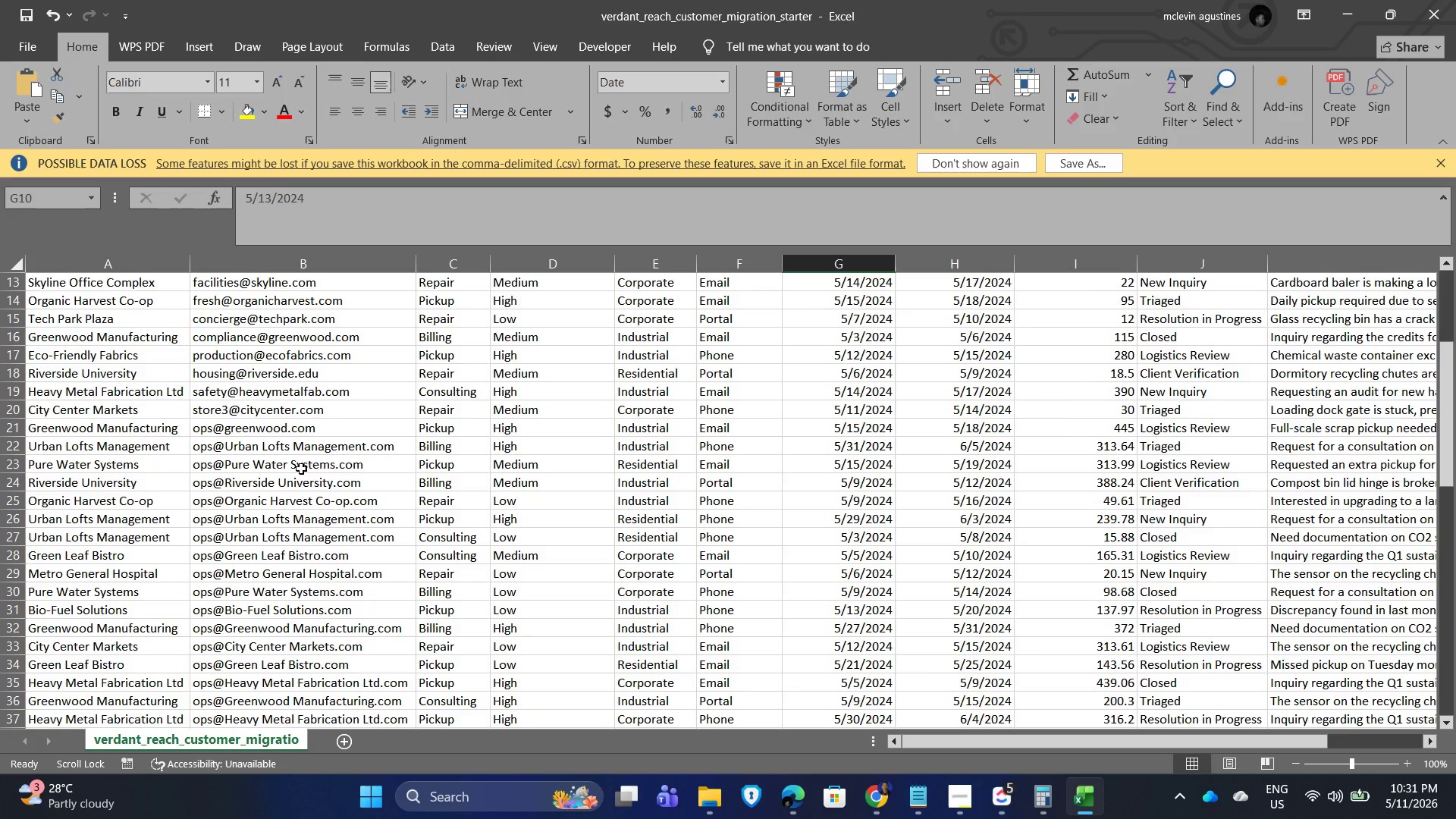 
scroll: coordinate [356, 460], scroll_direction: up, amount: 5.0
 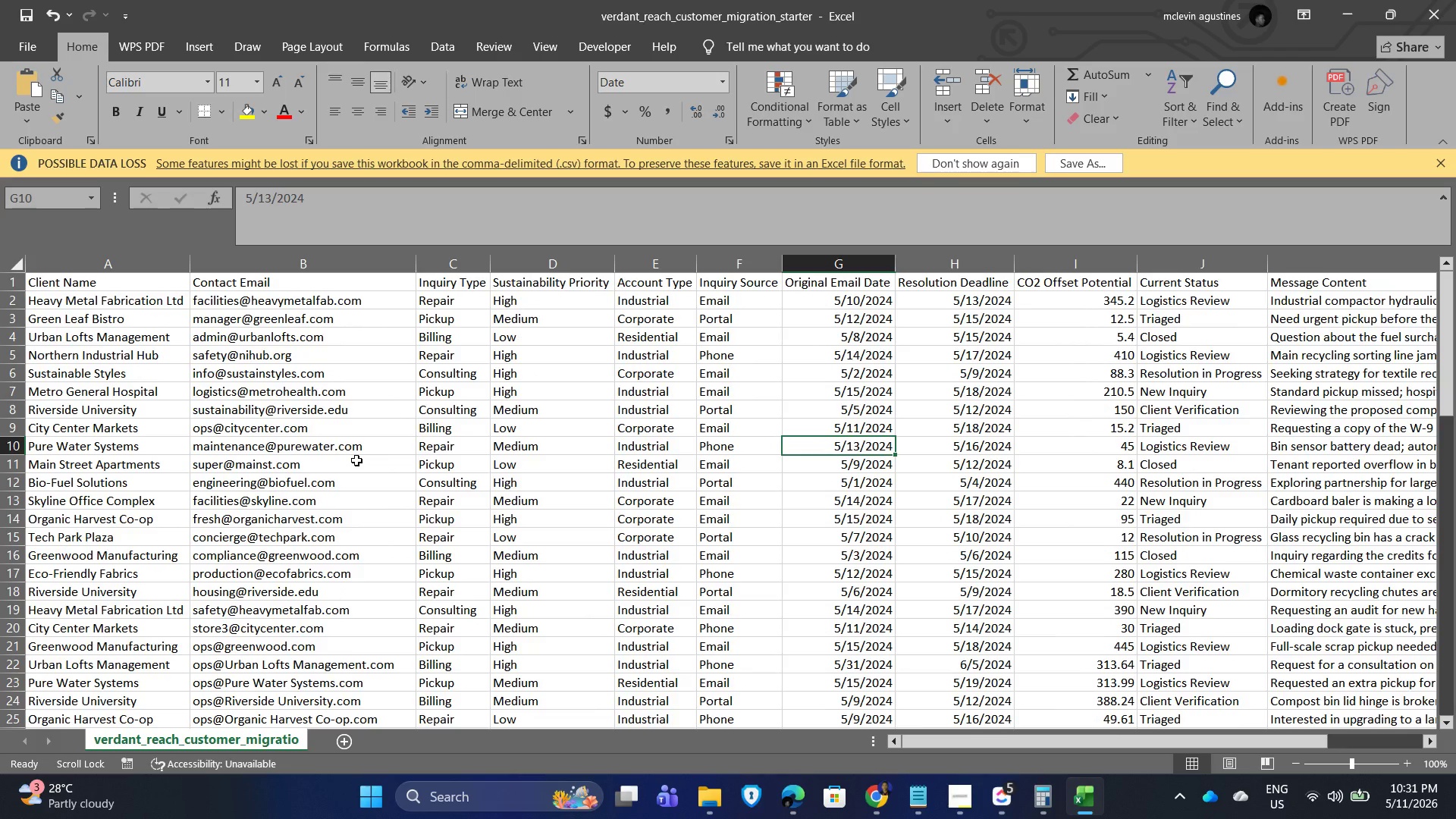 
scroll: coordinate [356, 460], scroll_direction: down, amount: 3.0
 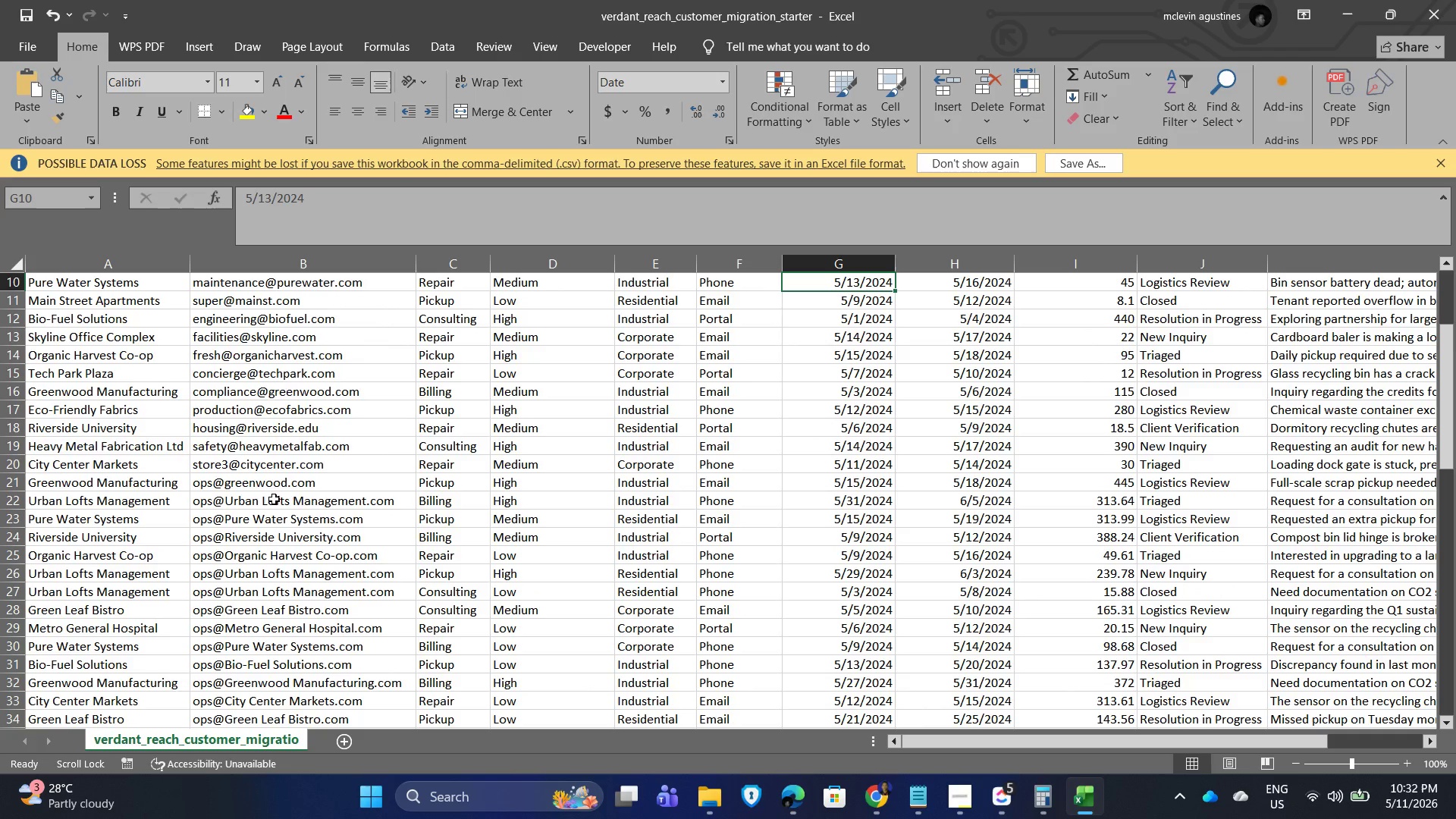 
left_click([256, 497])
 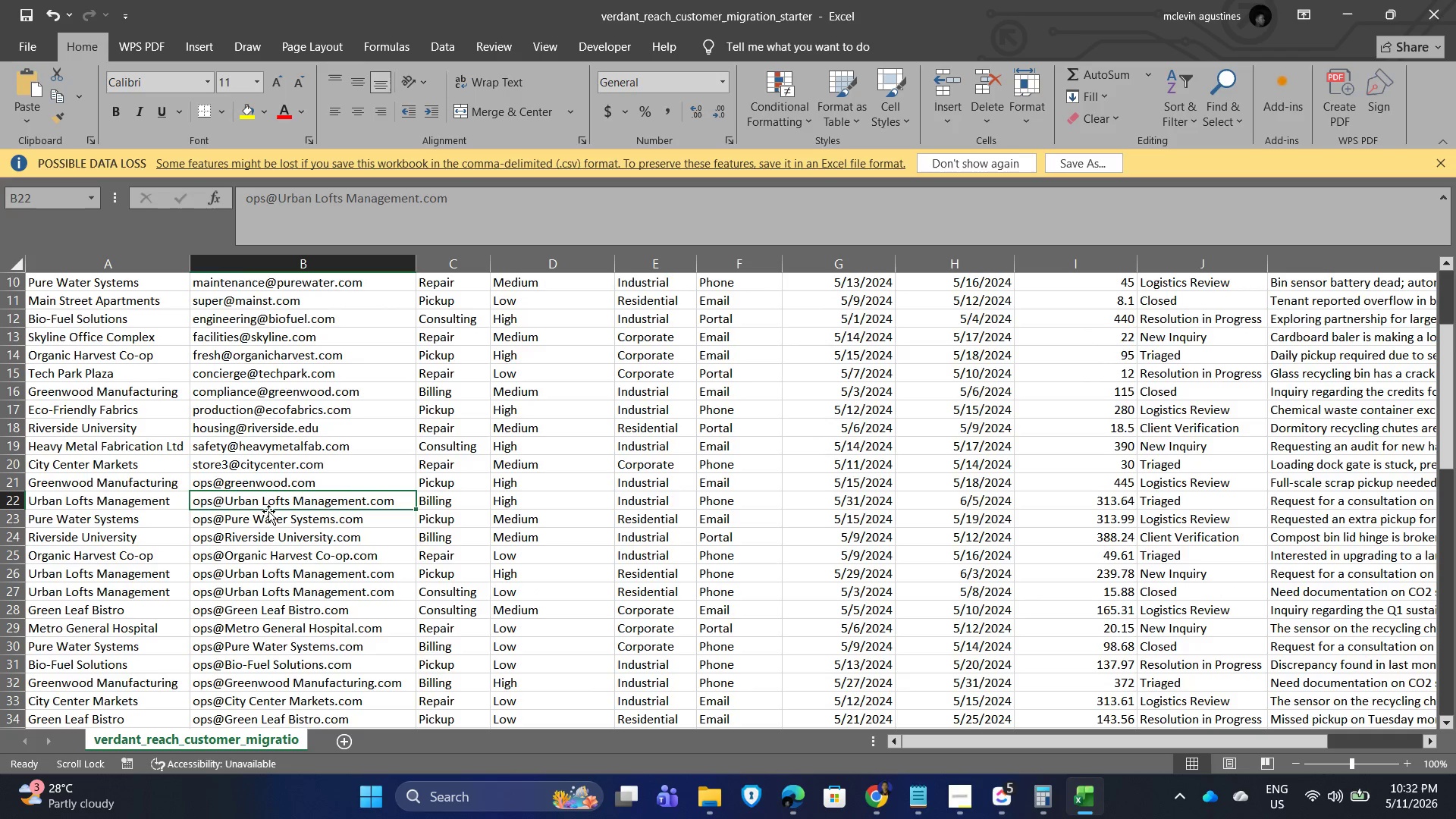 
double_click([262, 507])
 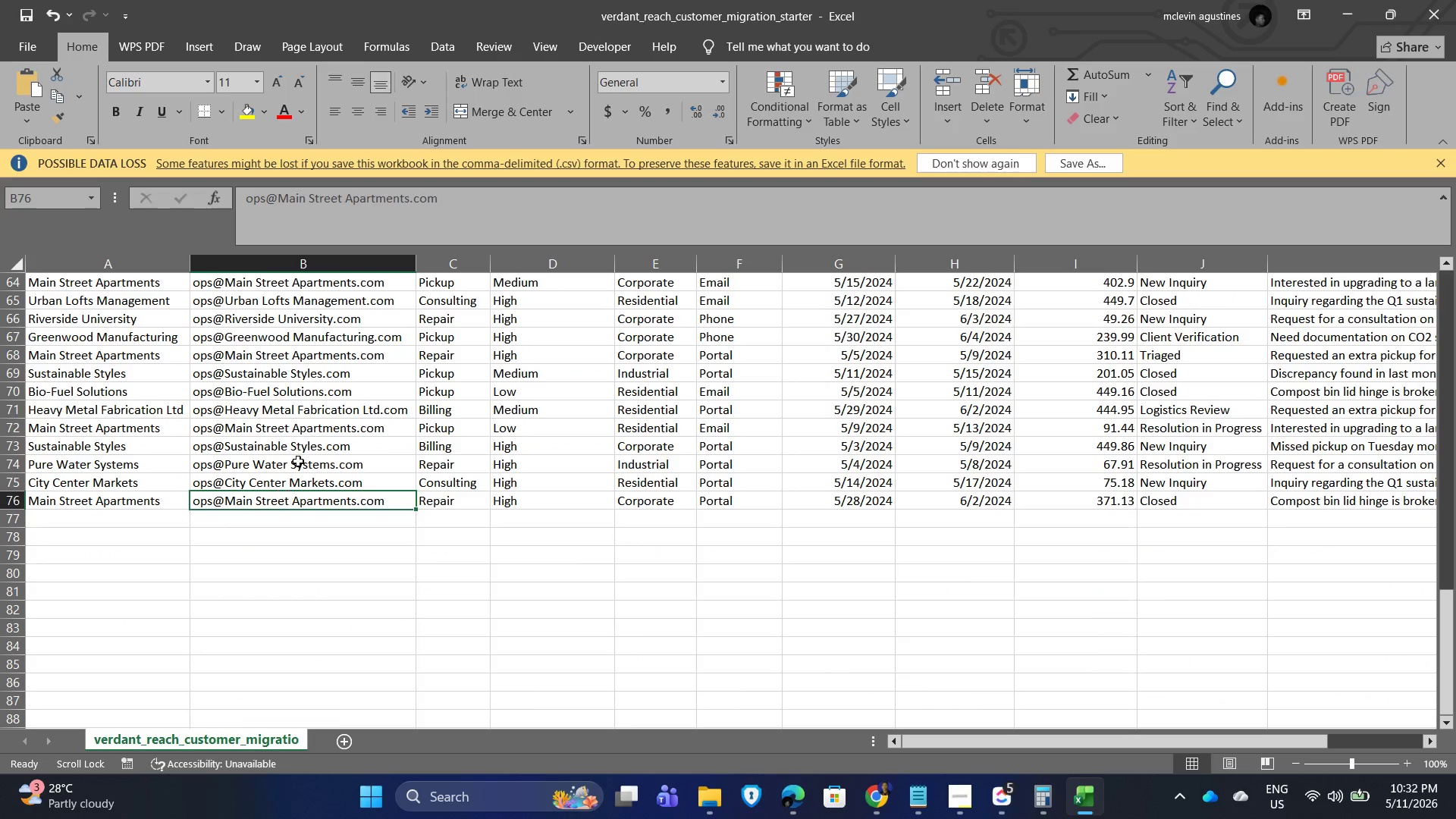 
scroll: coordinate [340, 472], scroll_direction: up, amount: 4.0
 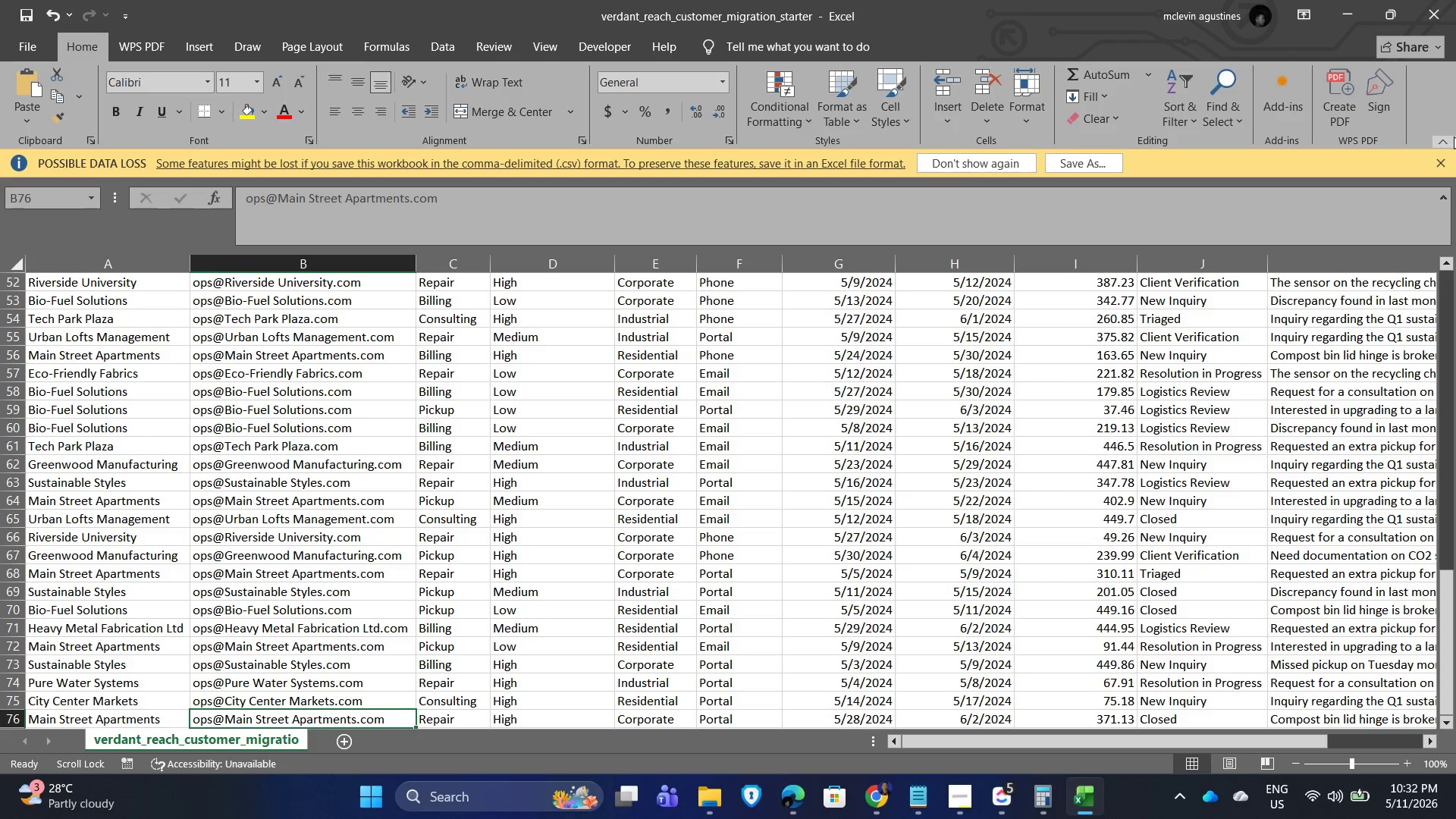 
left_click([1448, 166])
 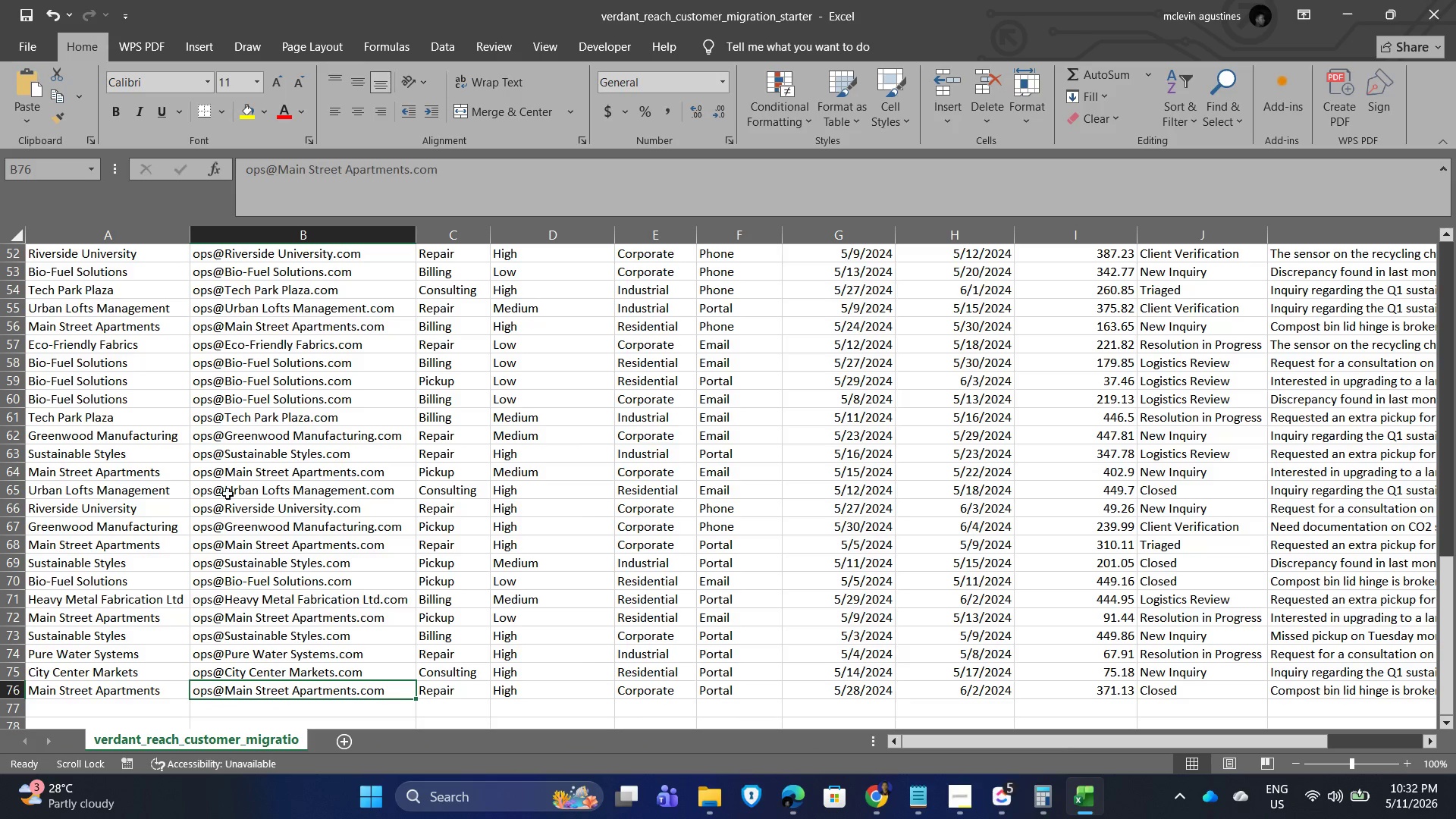 
scroll: coordinate [324, 403], scroll_direction: up, amount: 5.0
 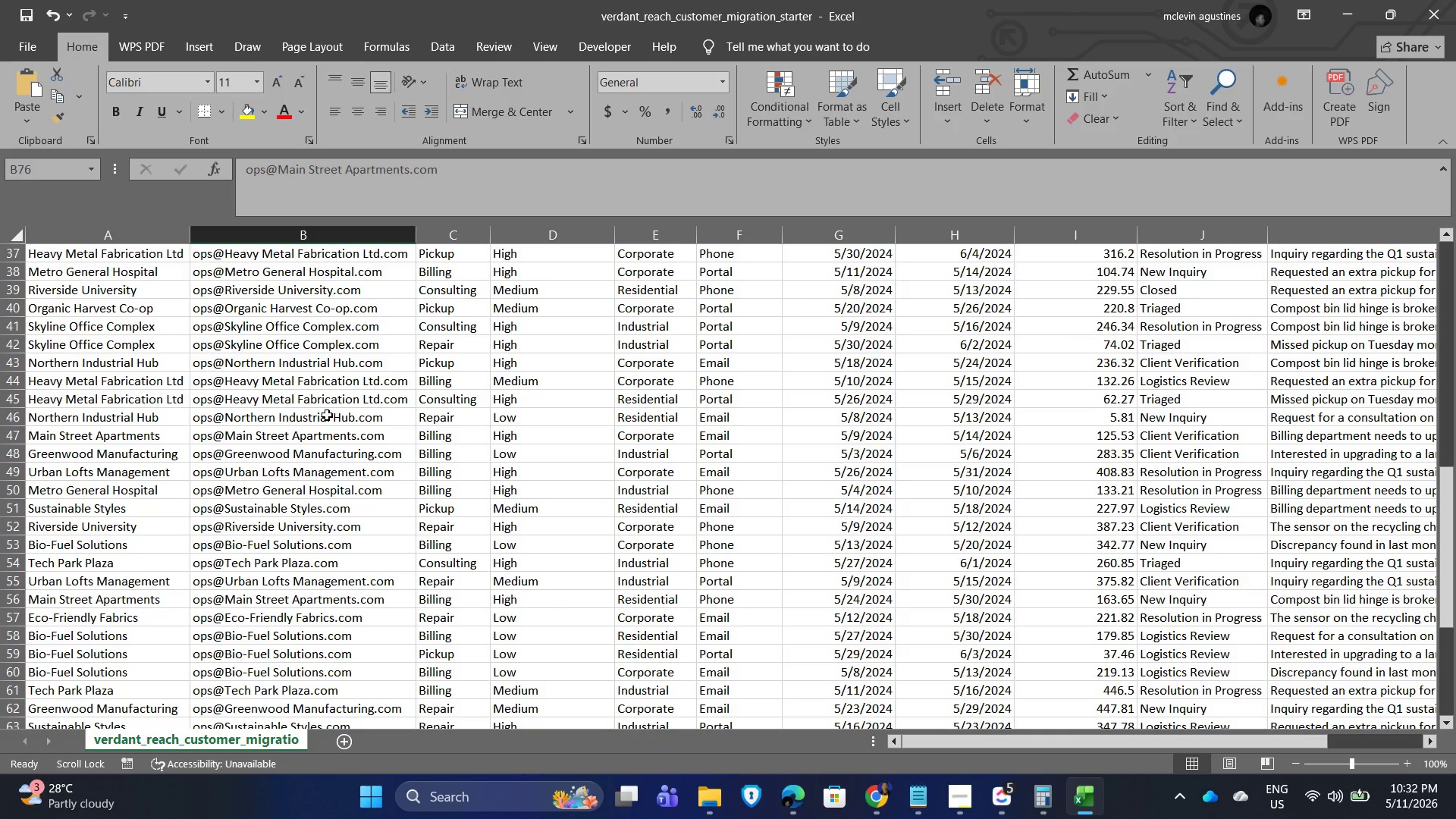 
scroll: coordinate [312, 416], scroll_direction: up, amount: 2.0
 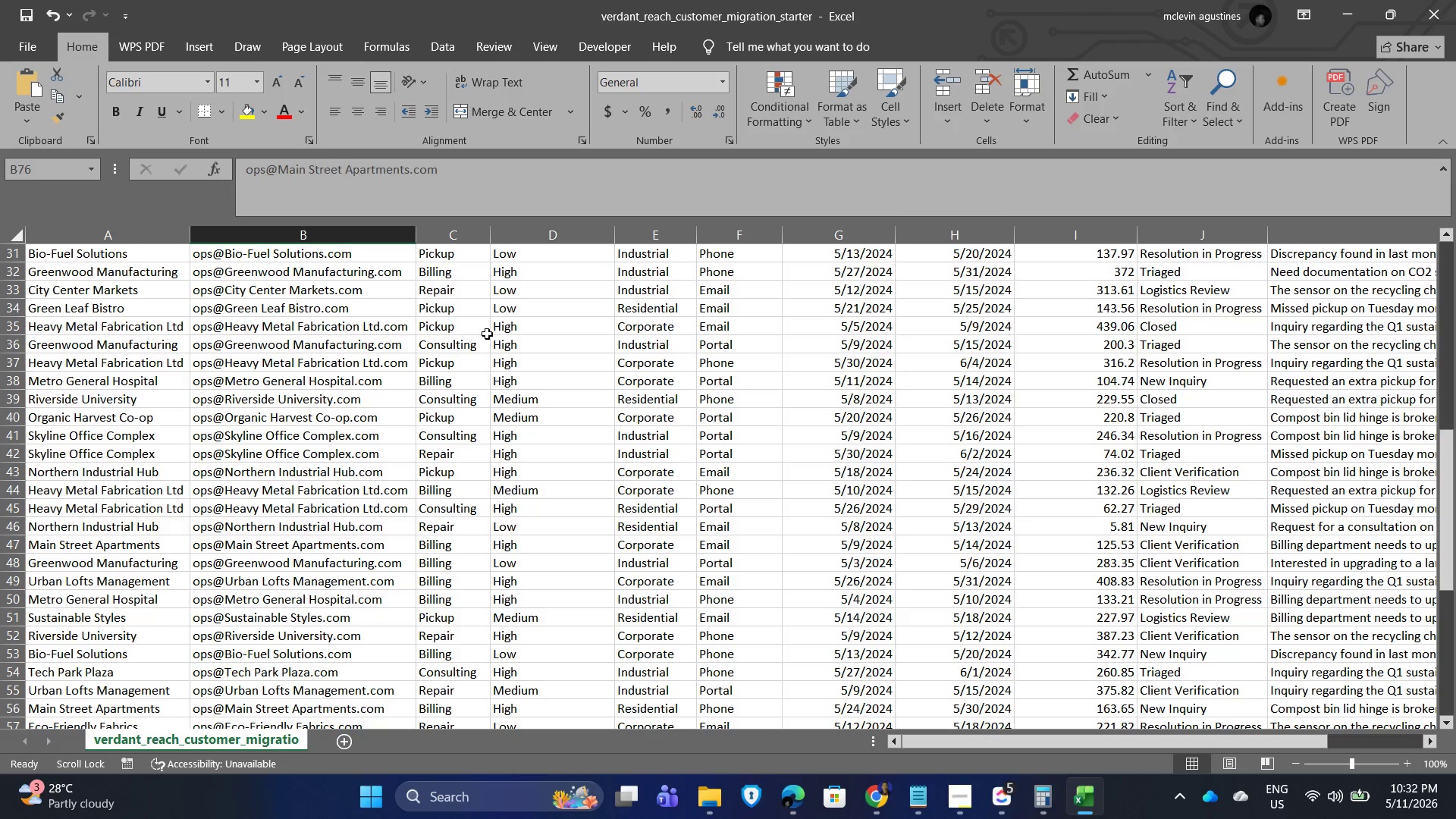 
left_click([606, 409])
 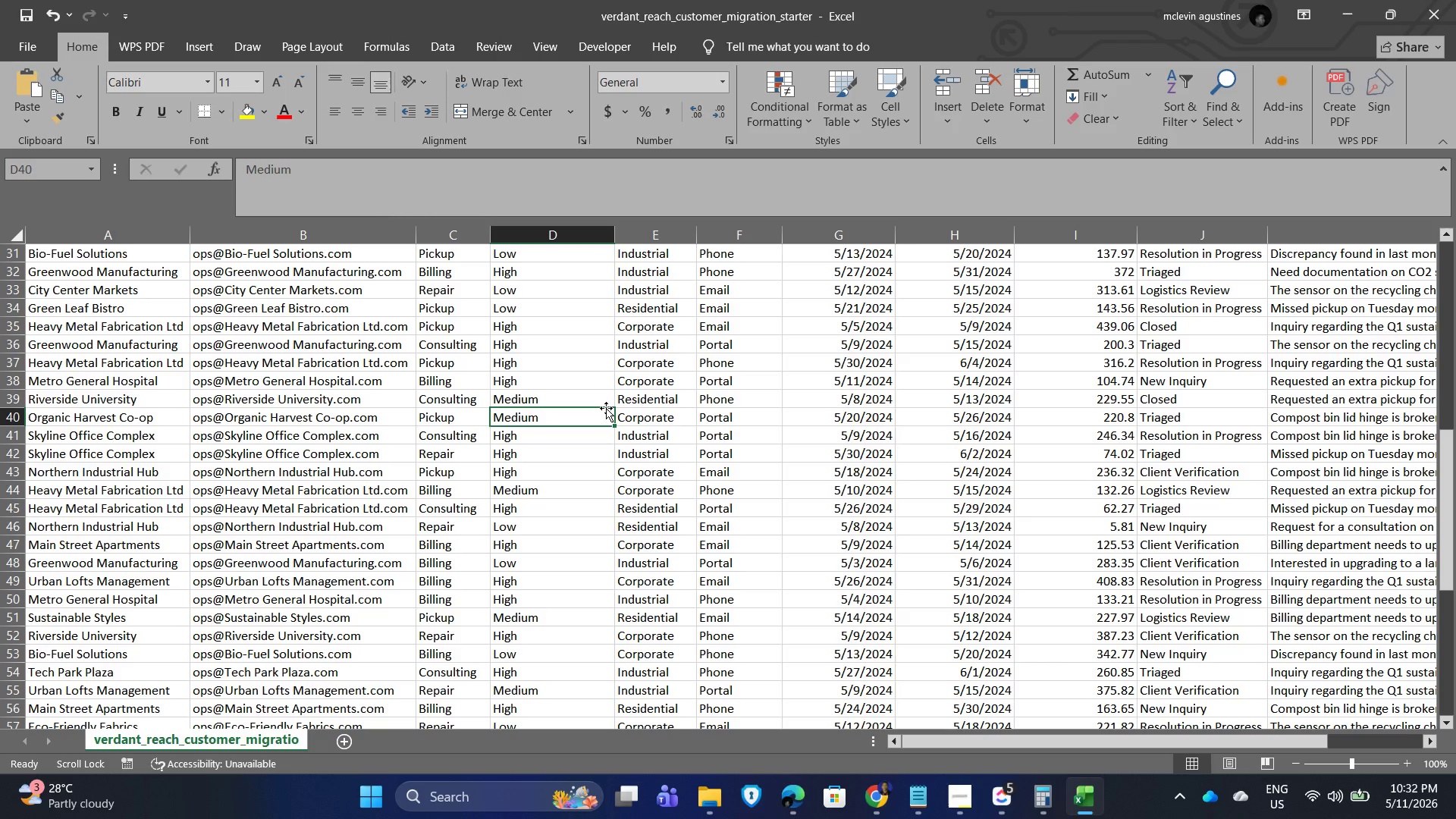 
key(Alt+Tab)
 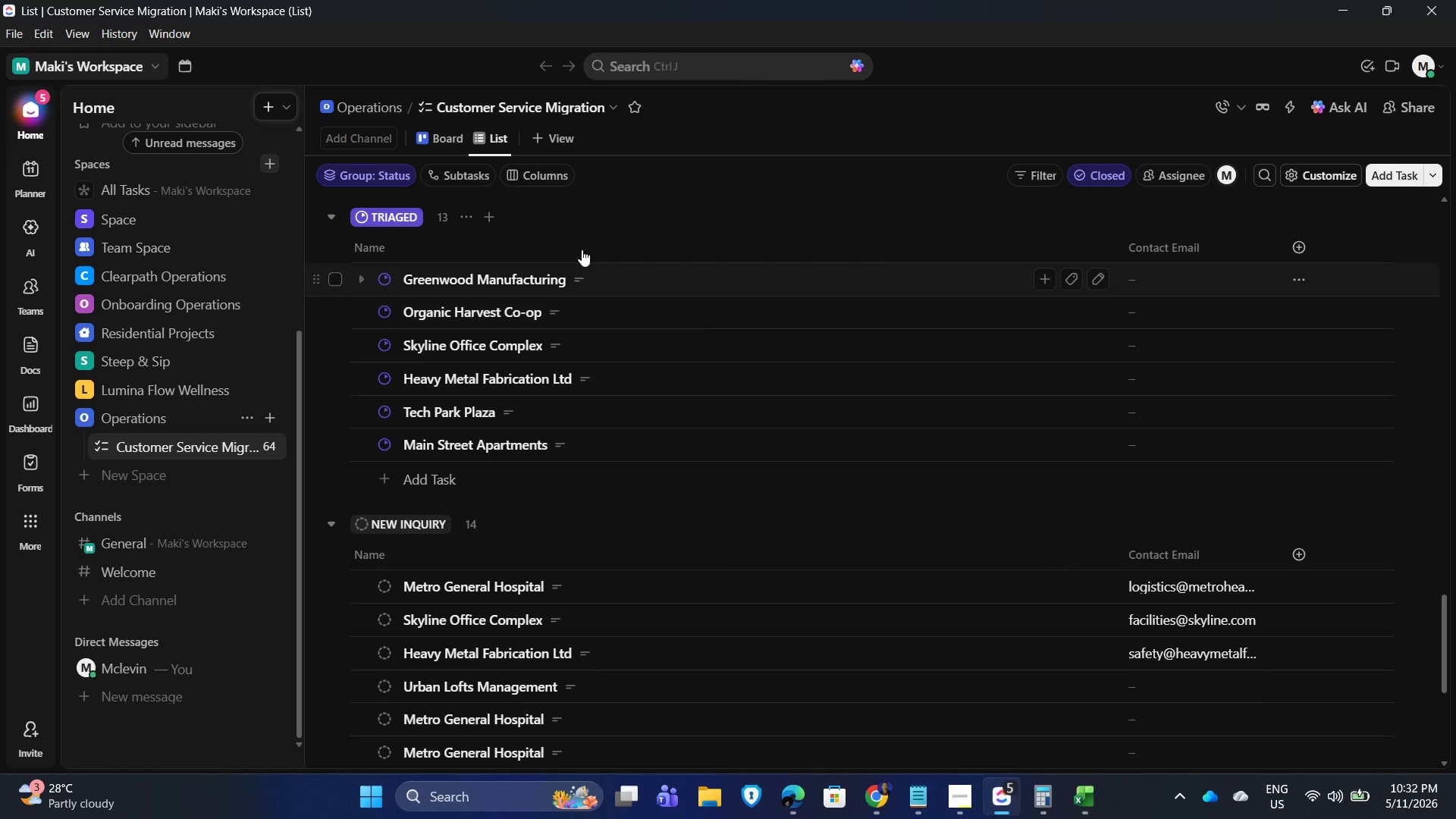 
wait(6.77)
 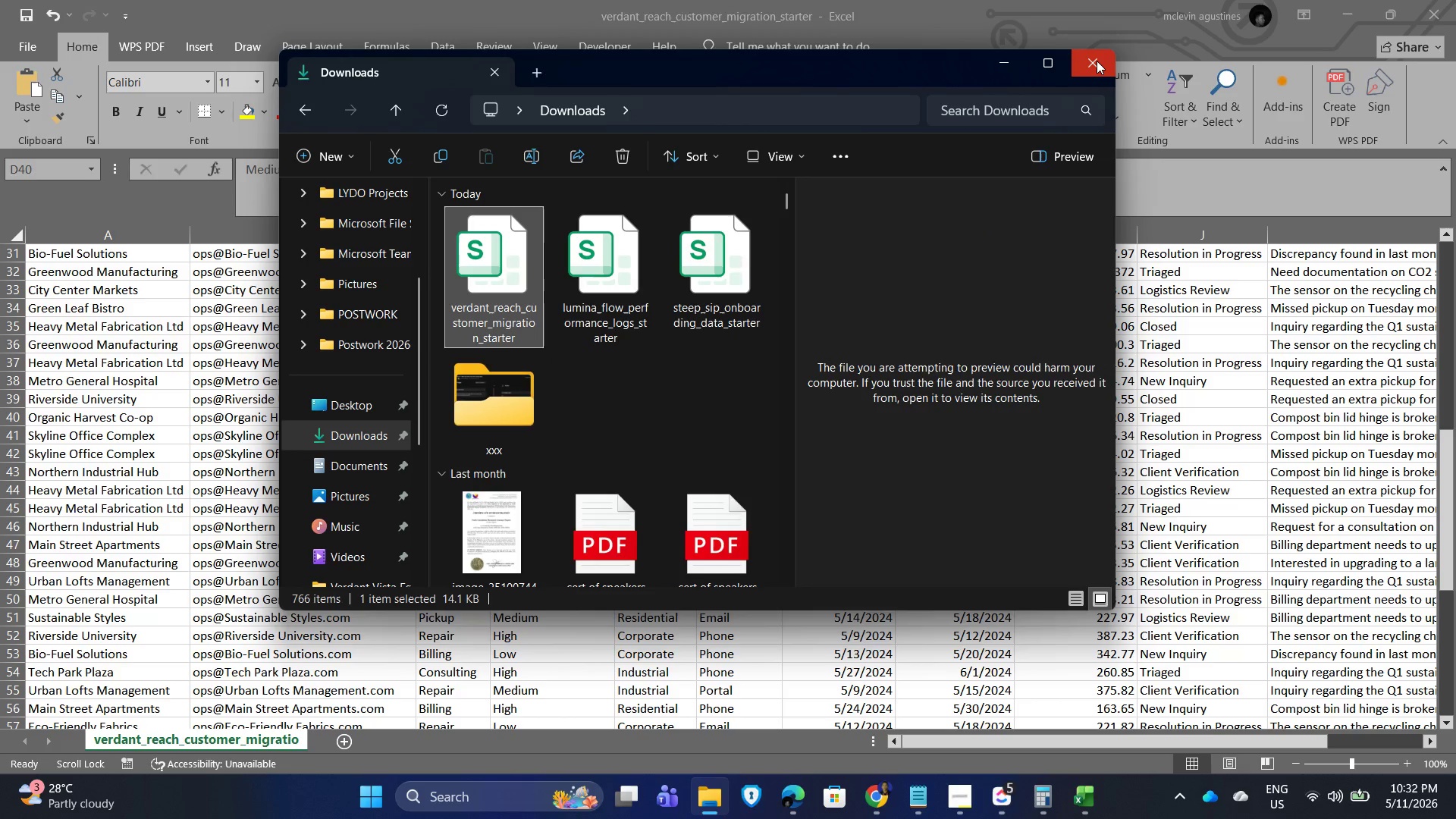 
scroll: coordinate [1125, 578], scroll_direction: none, amount: 0.0
 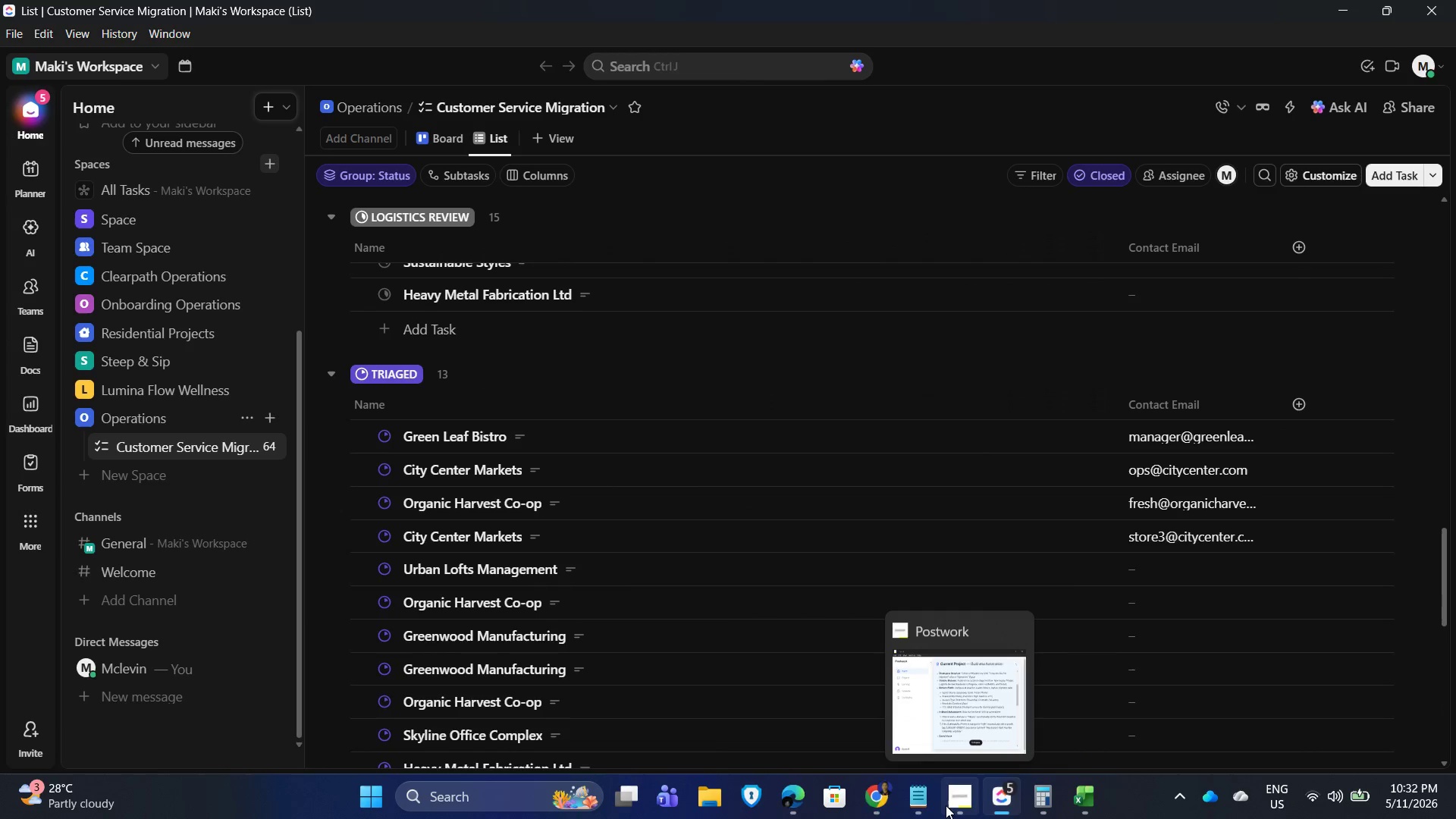 
scroll: coordinate [967, 760], scroll_direction: down, amount: 3.0
 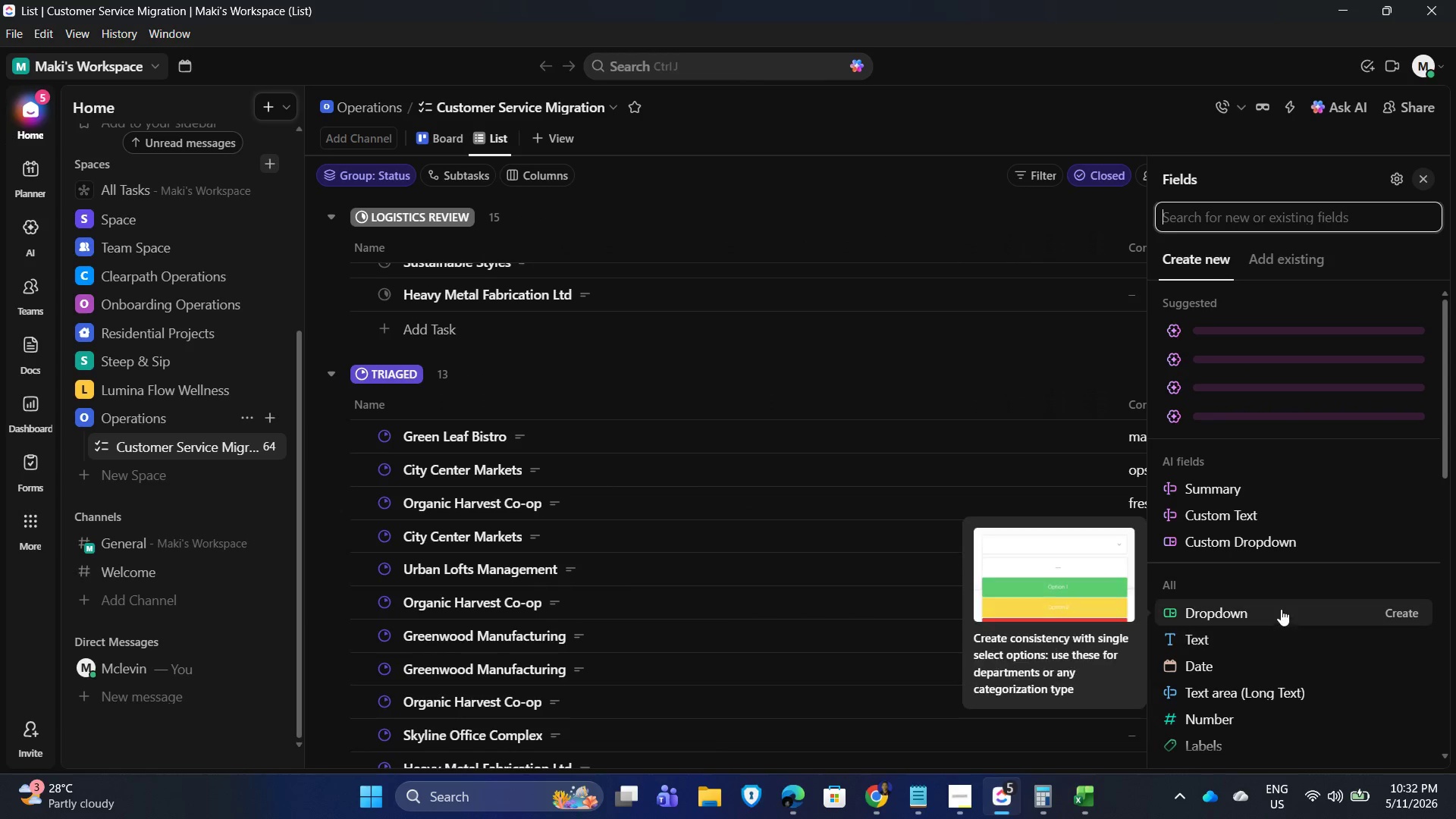 
left_click([1288, 264])
 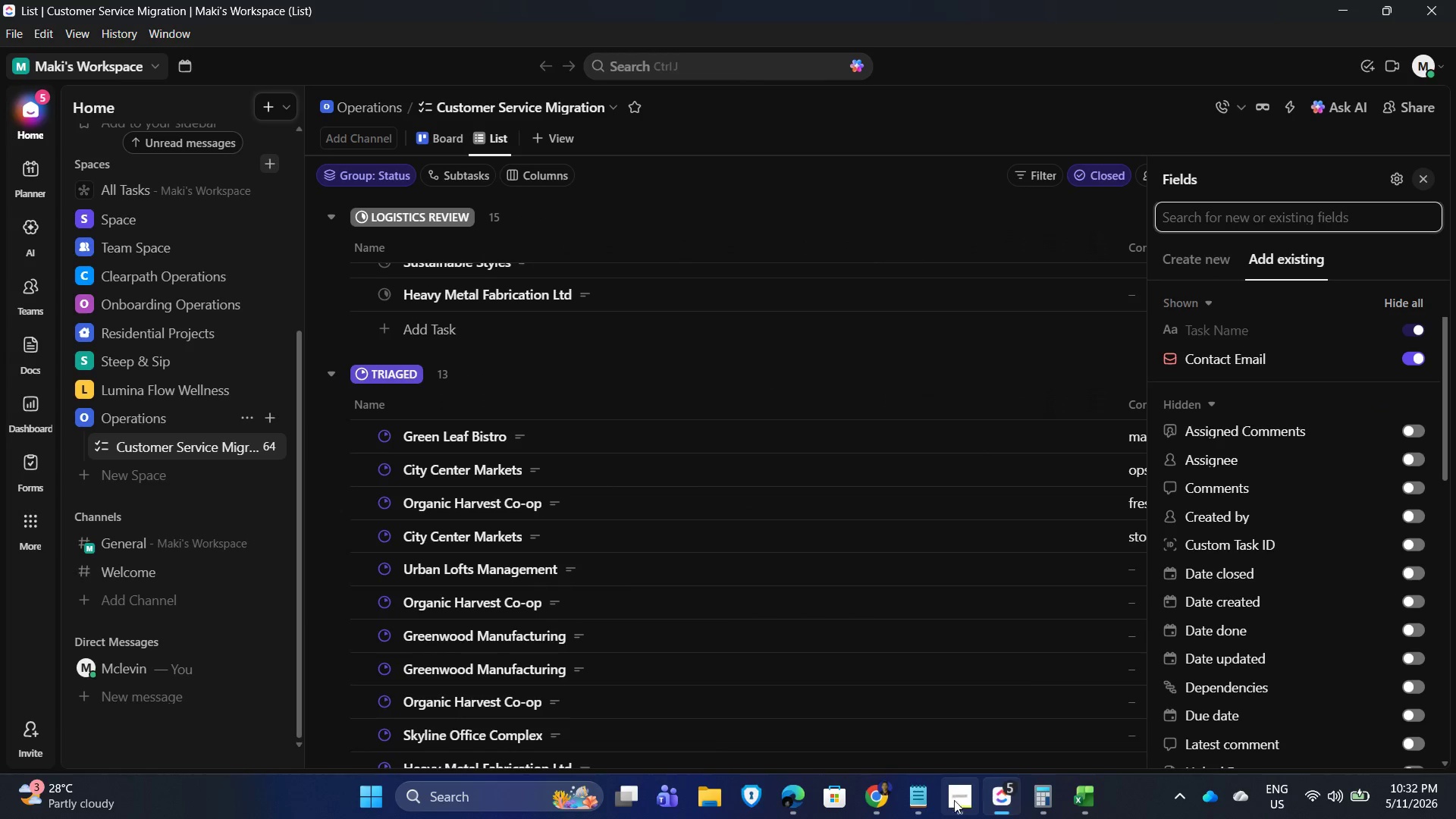 
scroll: coordinate [1316, 624], scroll_direction: down, amount: 8.0
 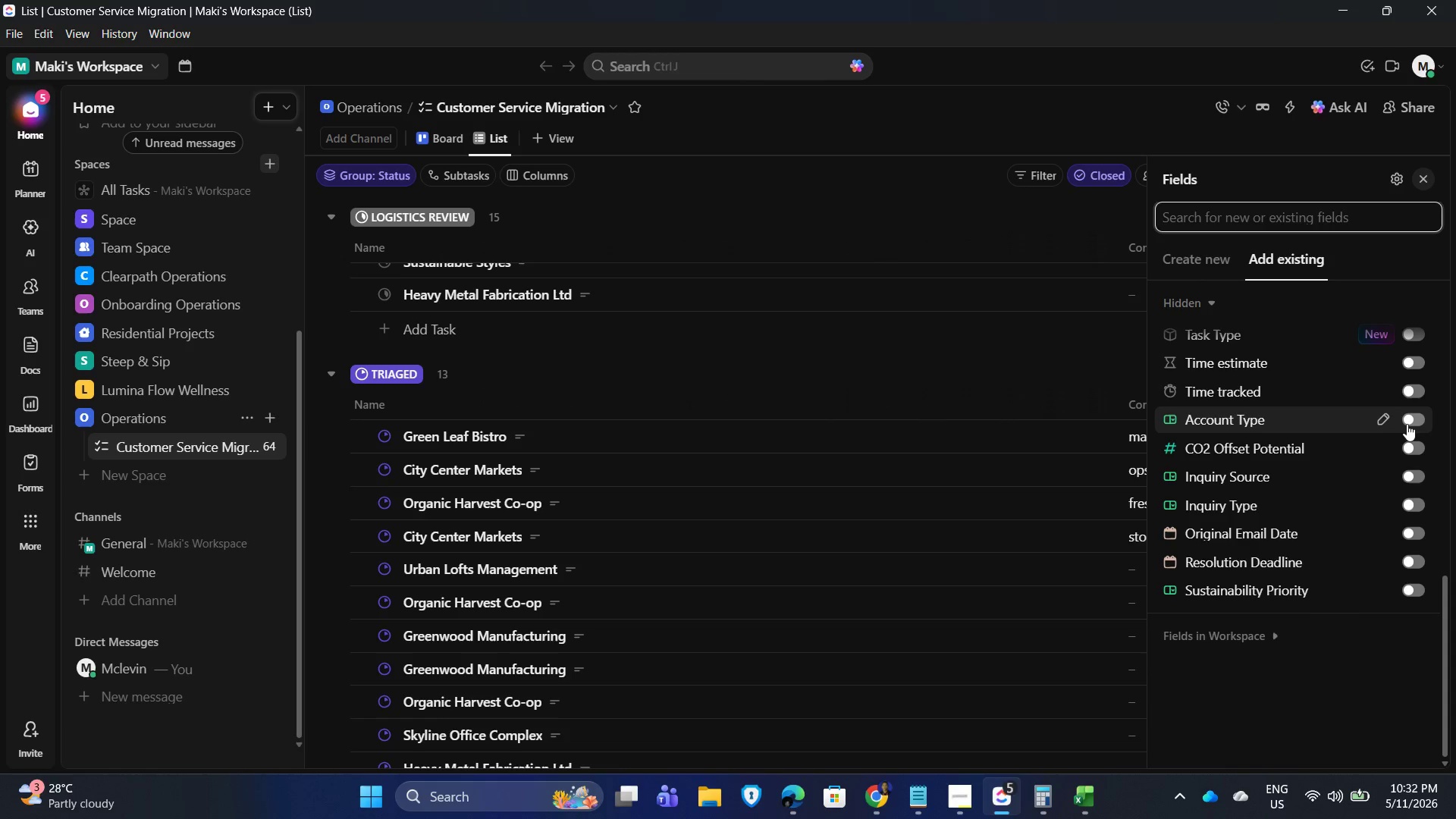 
left_click([1409, 419])
 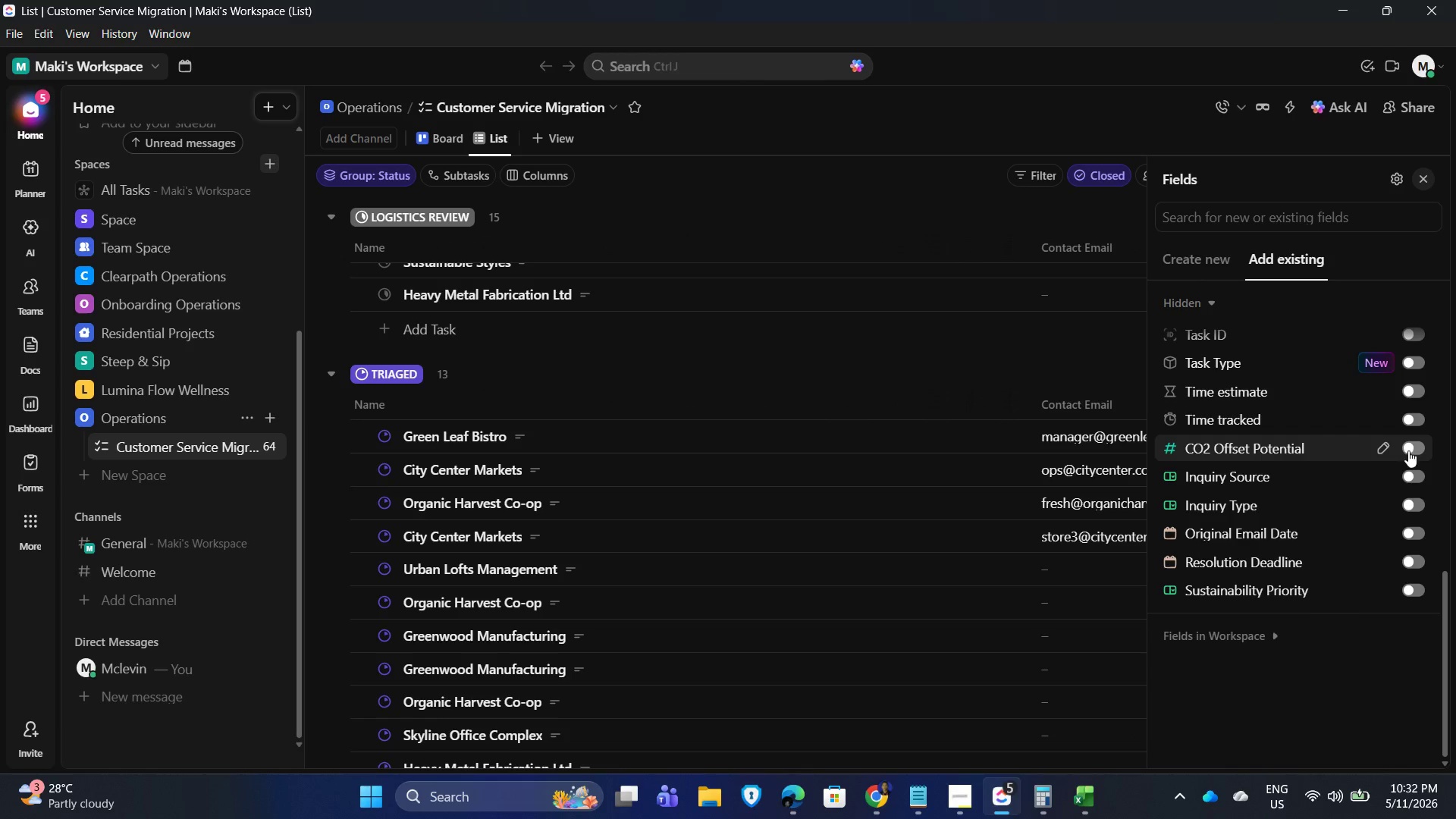 
left_click([1410, 447])
 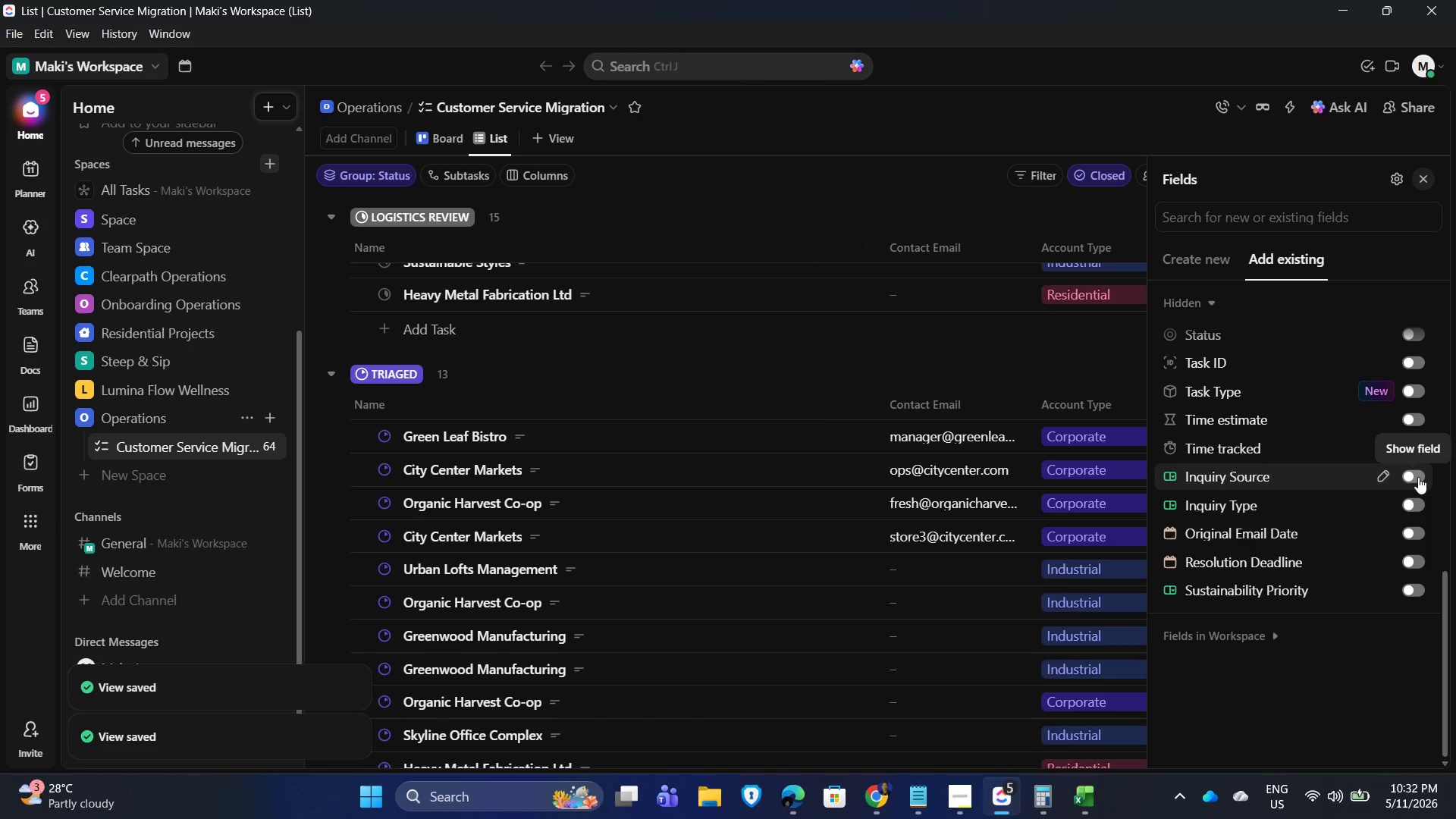 
left_click([1418, 477])
 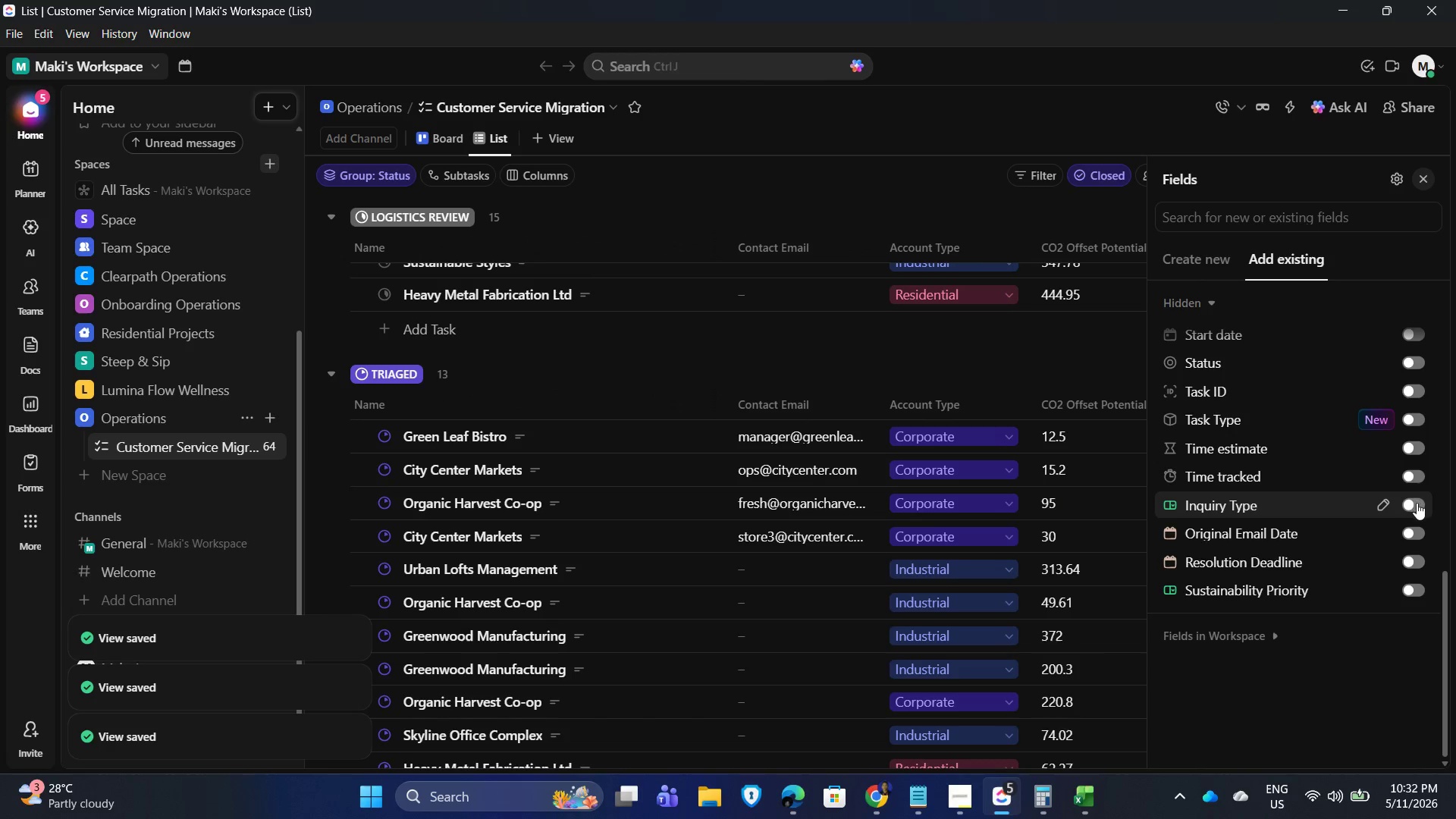 
left_click([1417, 503])
 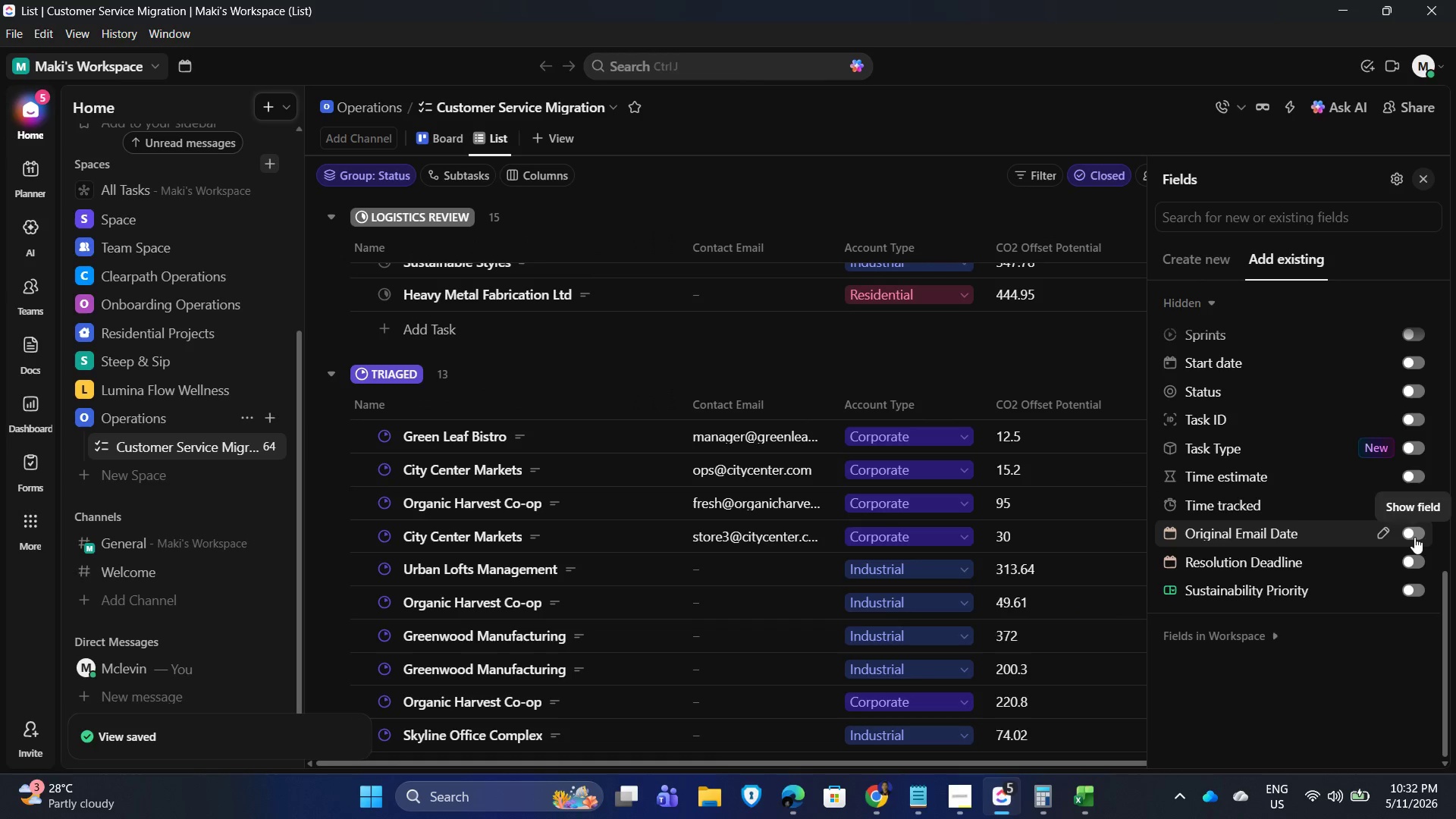 
left_click([1414, 537])
 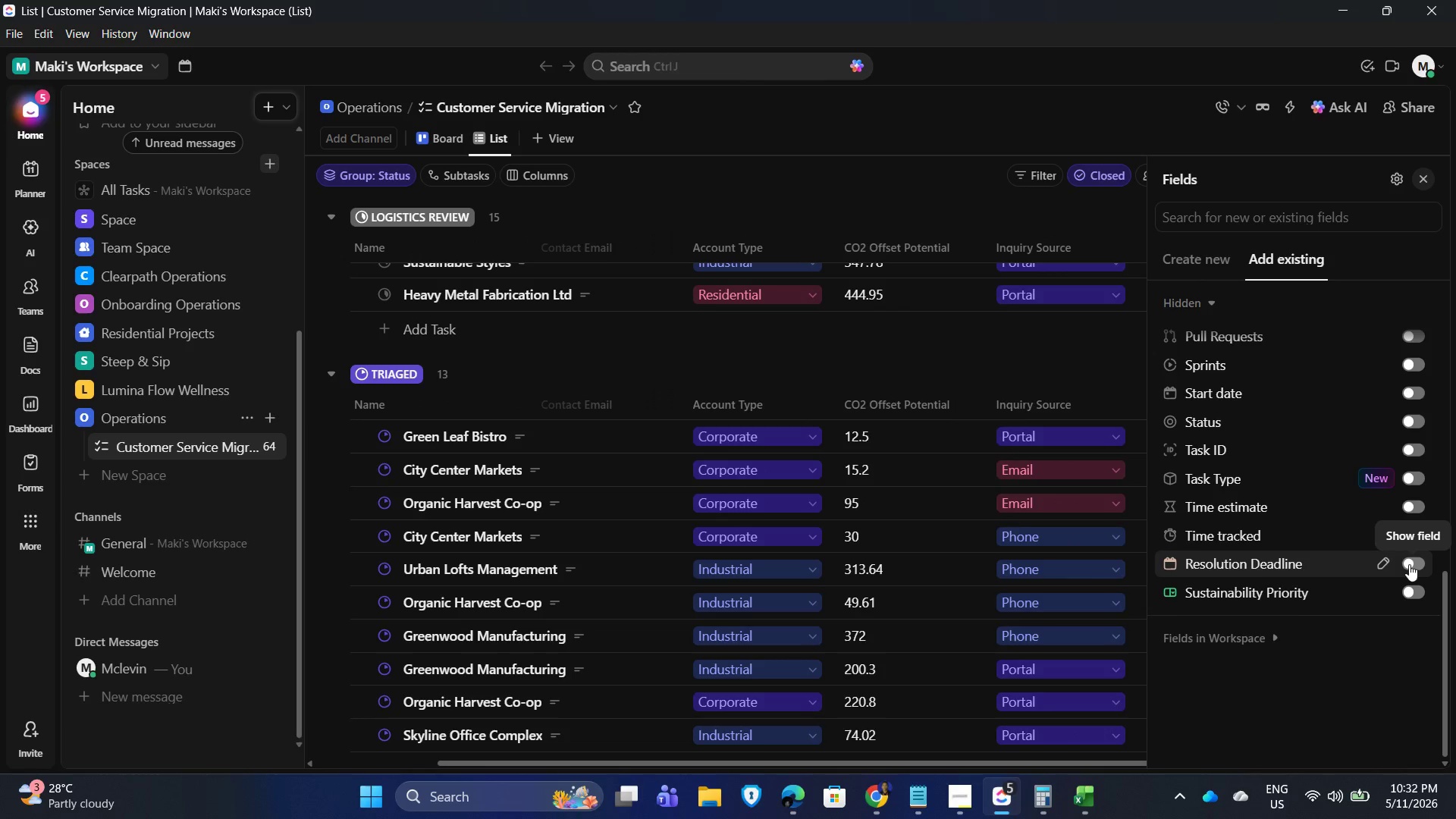 
left_click([1410, 564])
 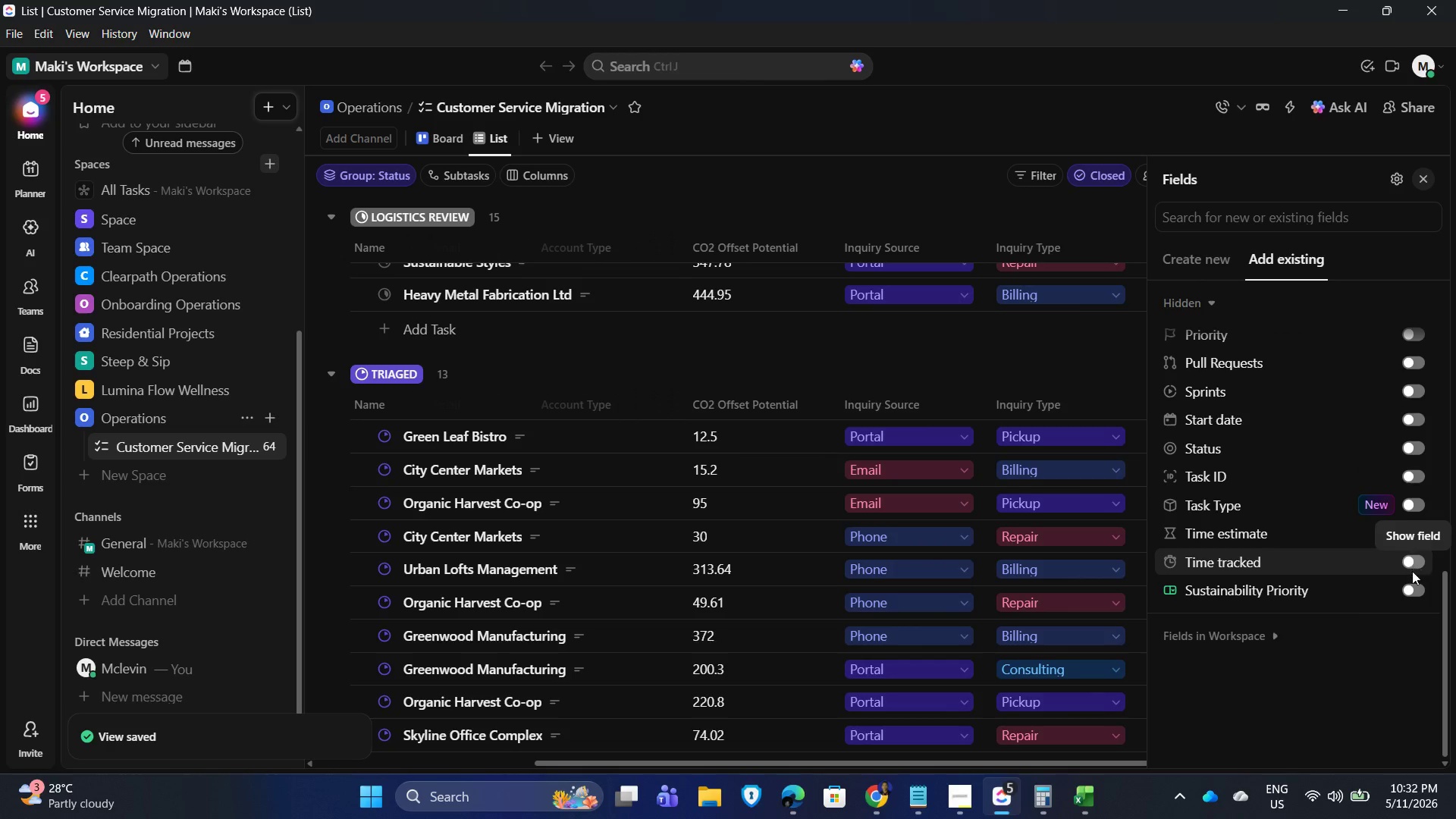 
left_click([1414, 585])
 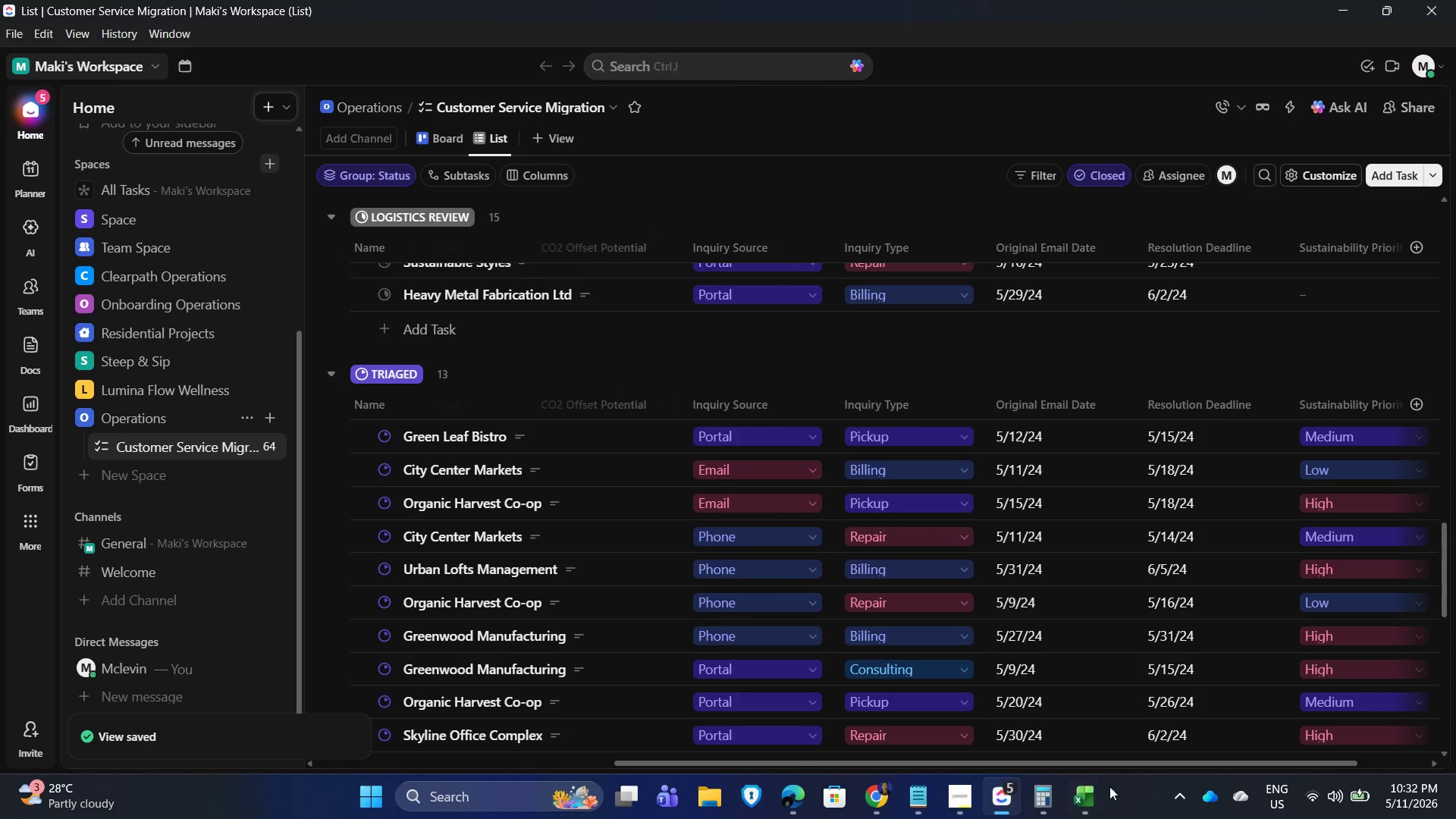 
left_click_drag(start_coordinate=[1093, 763], to_coordinate=[732, 813])
 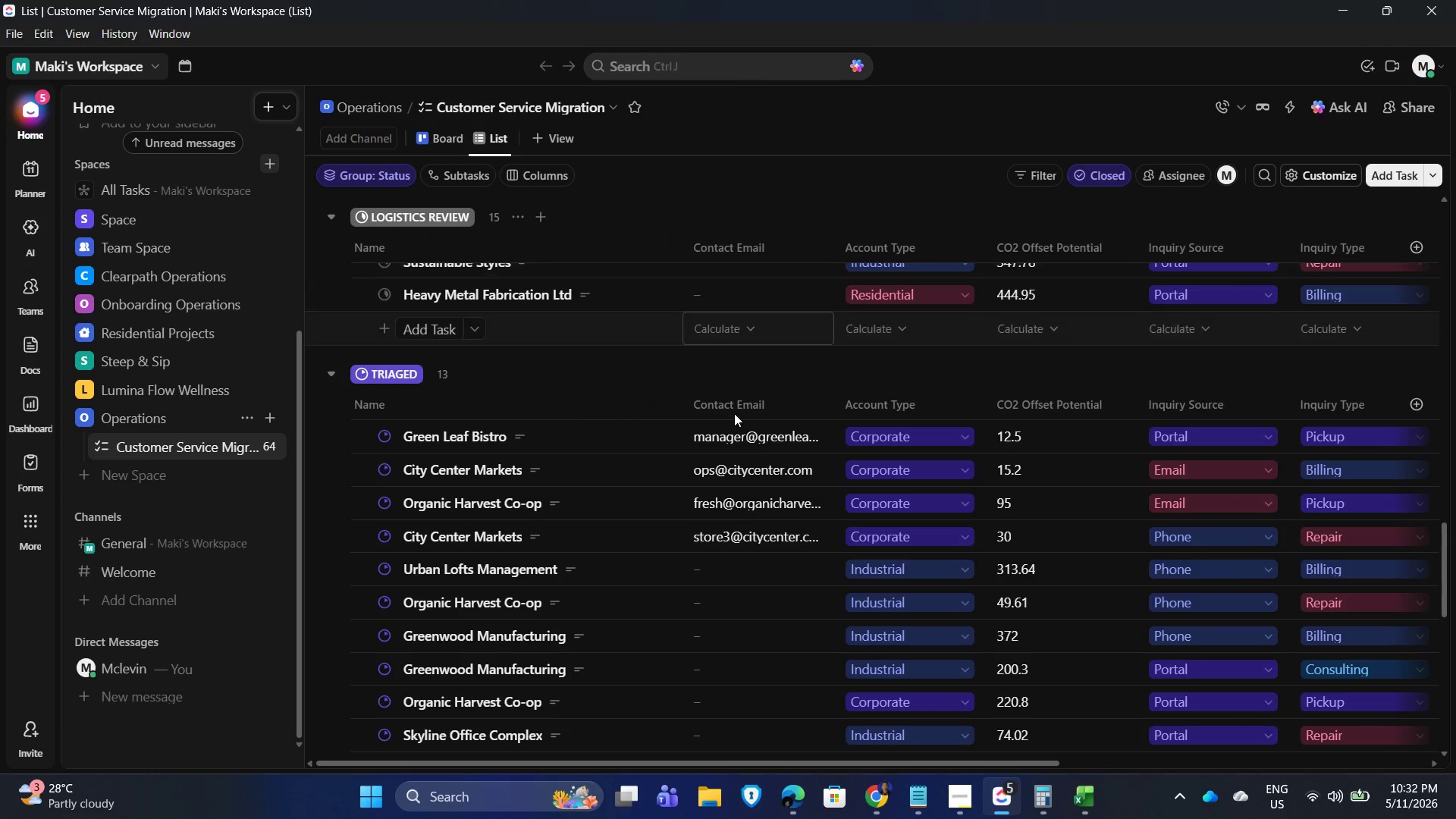 
scroll: coordinate [767, 629], scroll_direction: up, amount: 20.0
 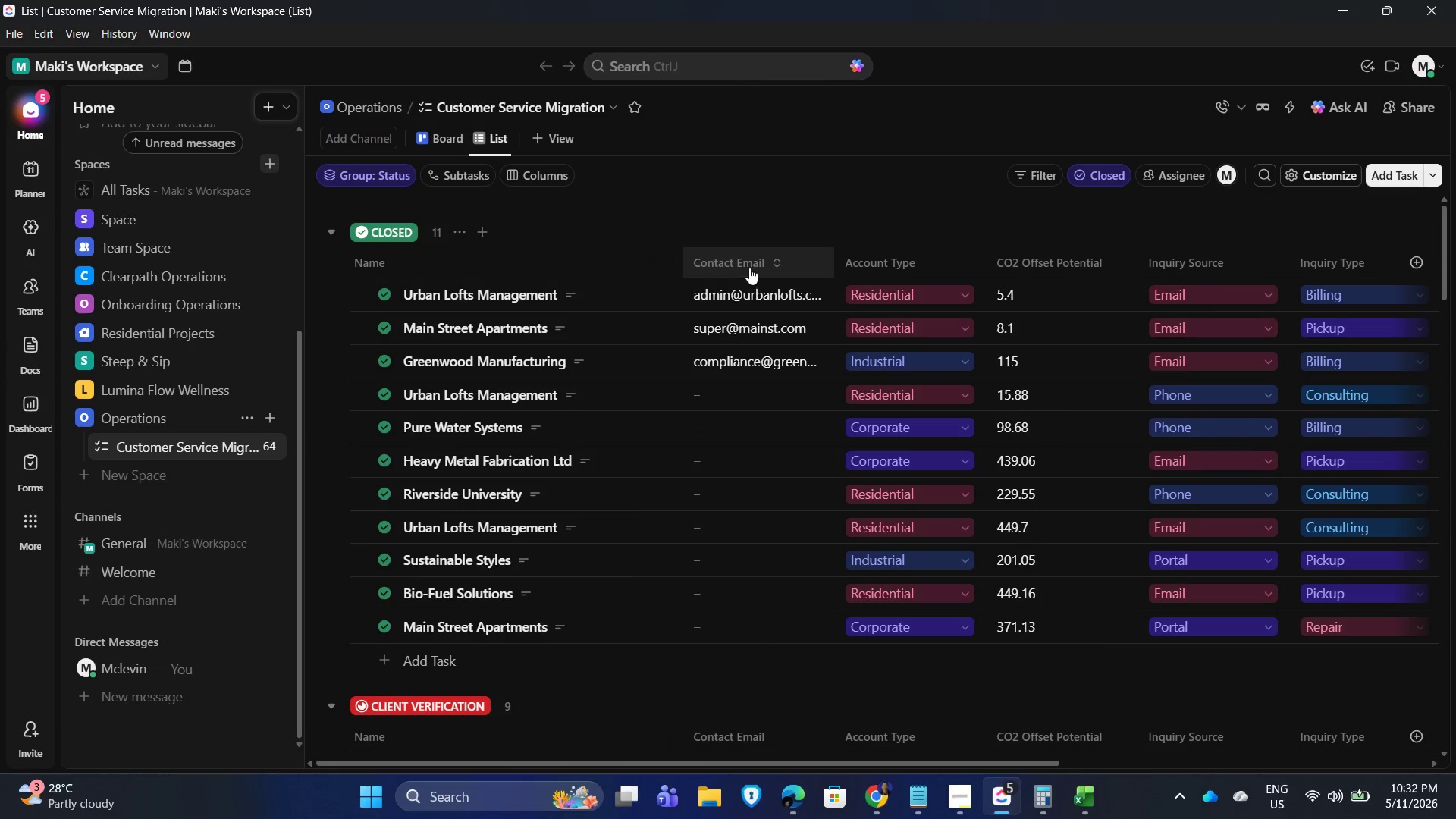 
mouse_move([729, 254])
 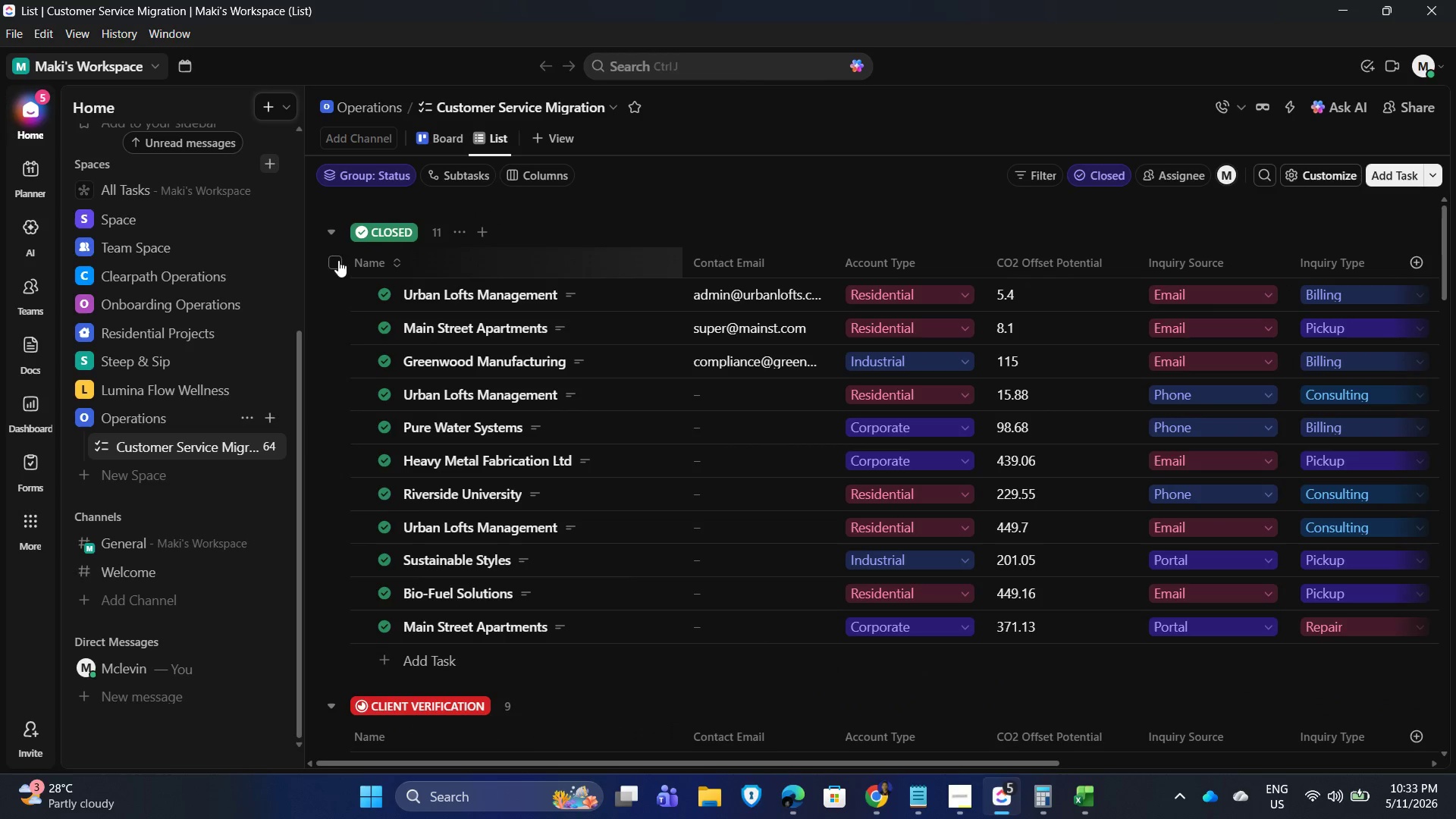 
left_click([334, 259])
 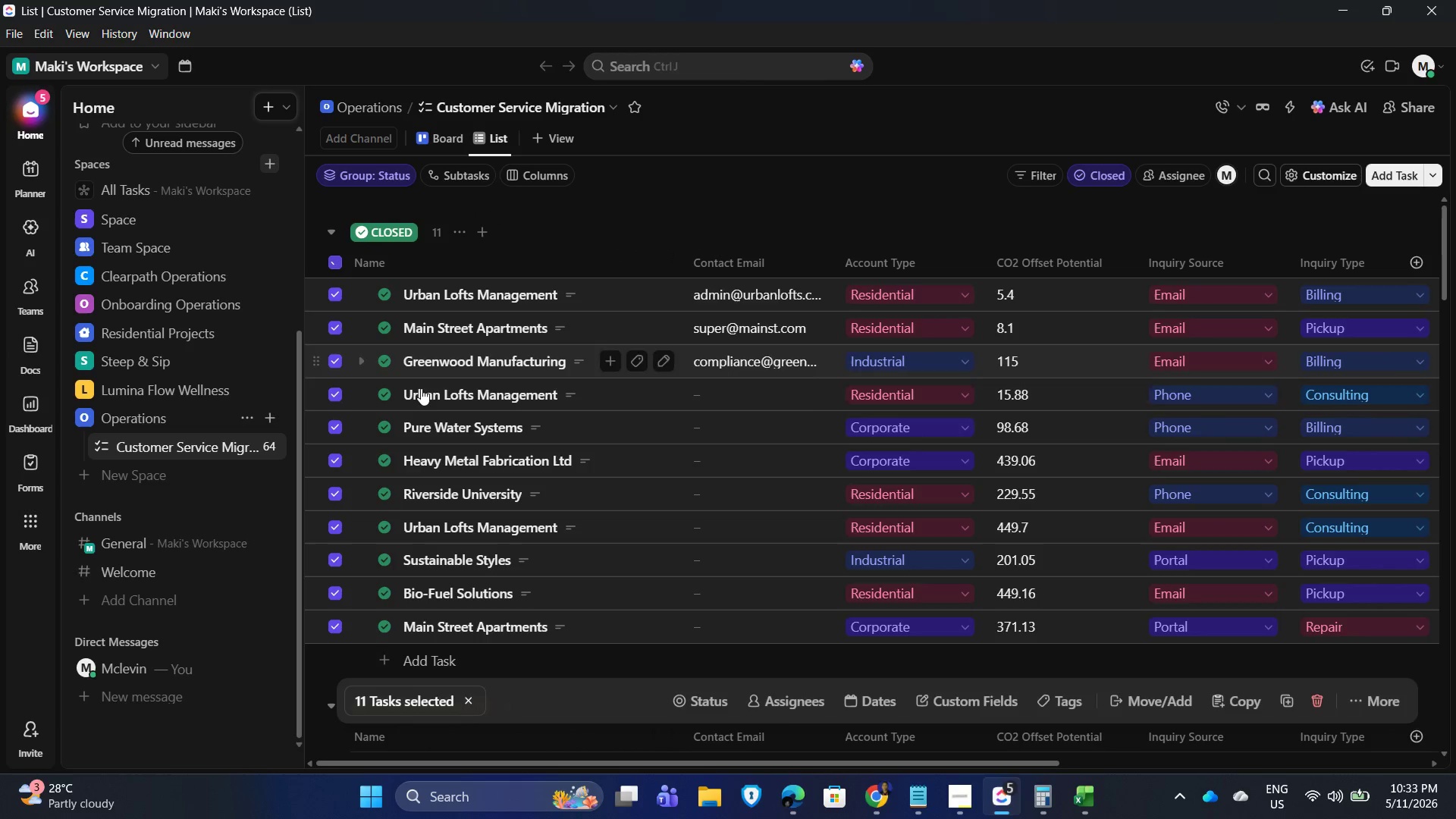 
scroll: coordinate [399, 453], scroll_direction: down, amount: 4.0
 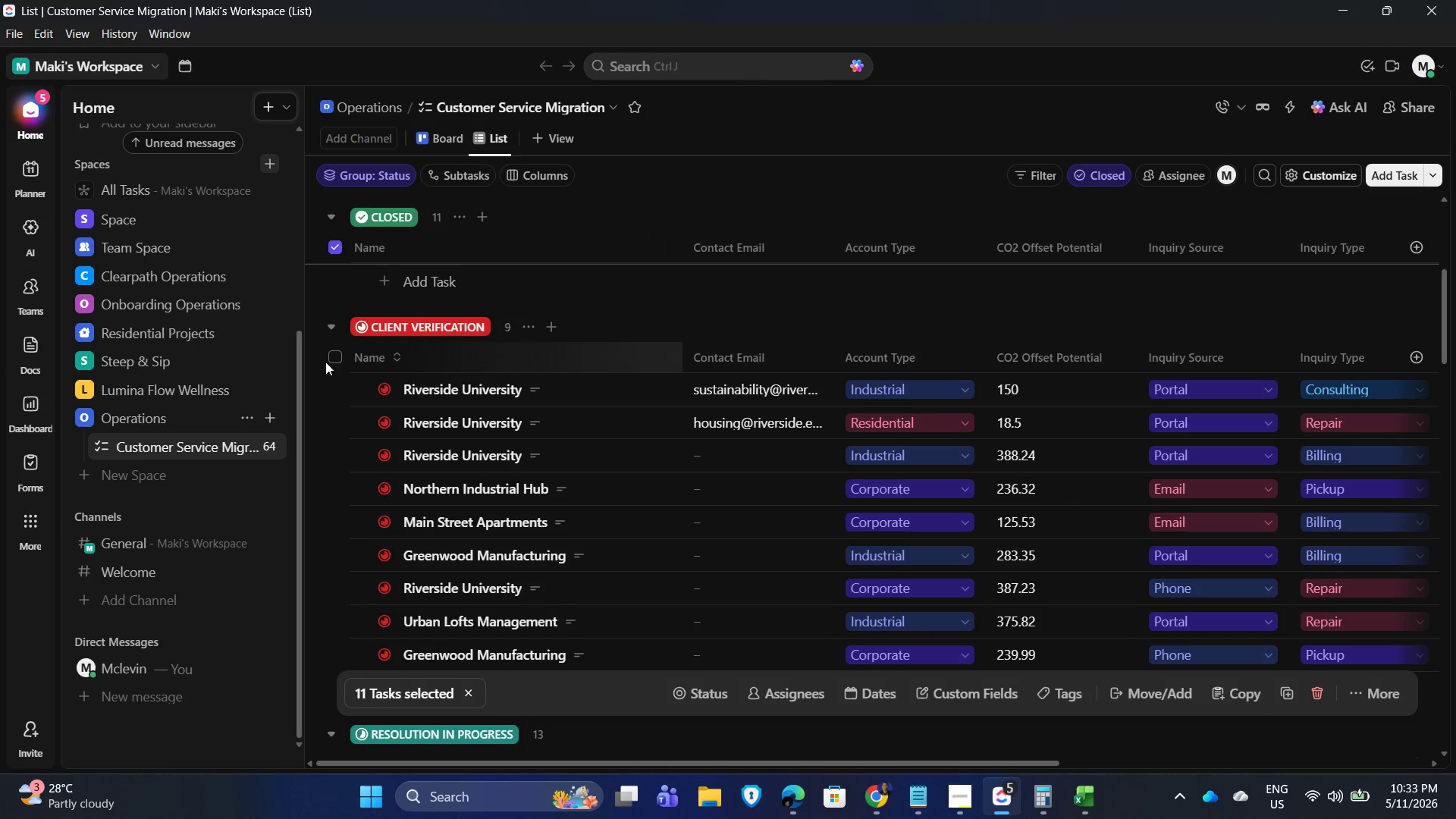 
left_click([333, 362])
 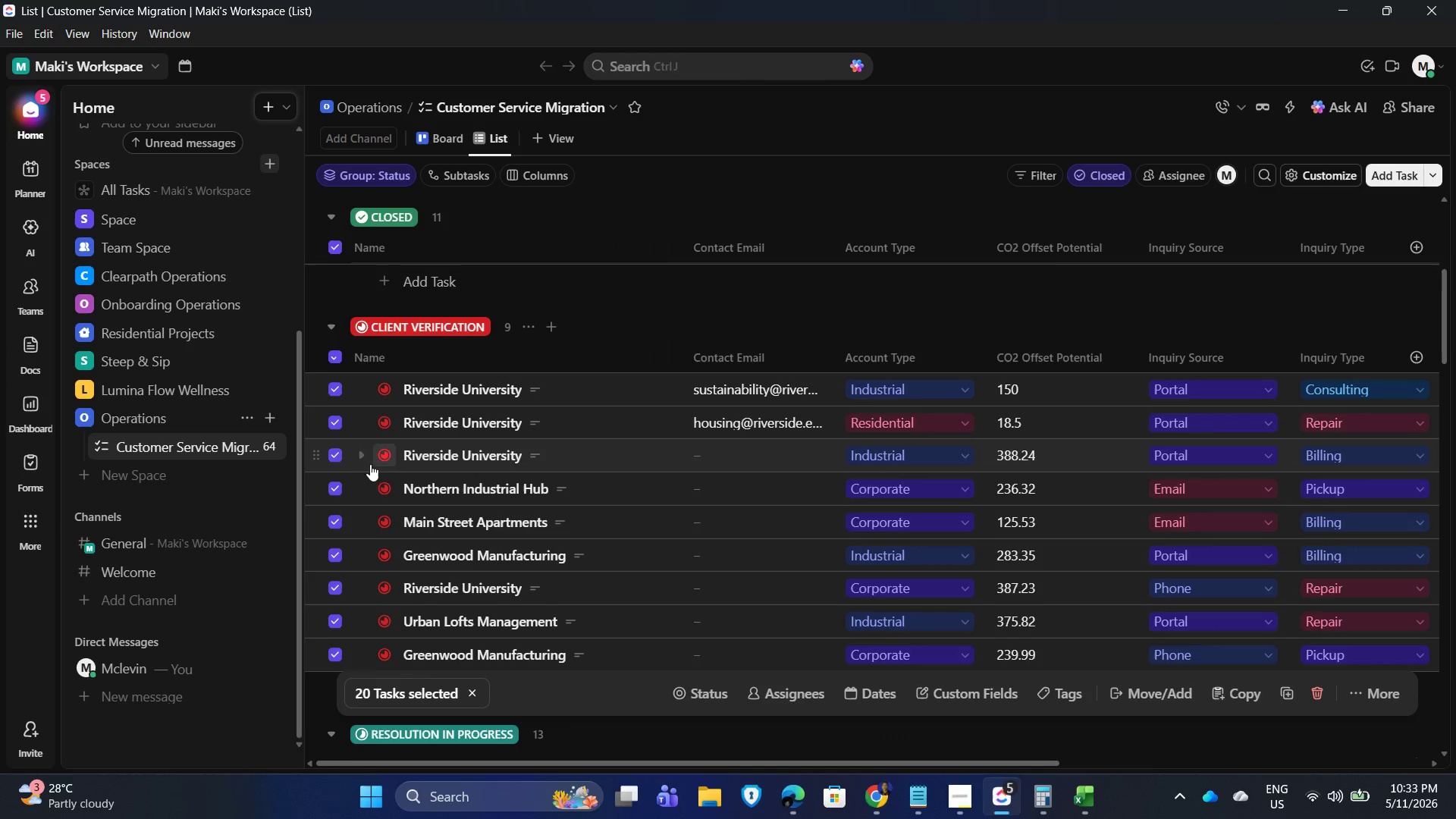 
scroll: coordinate [364, 472], scroll_direction: down, amount: 4.0
 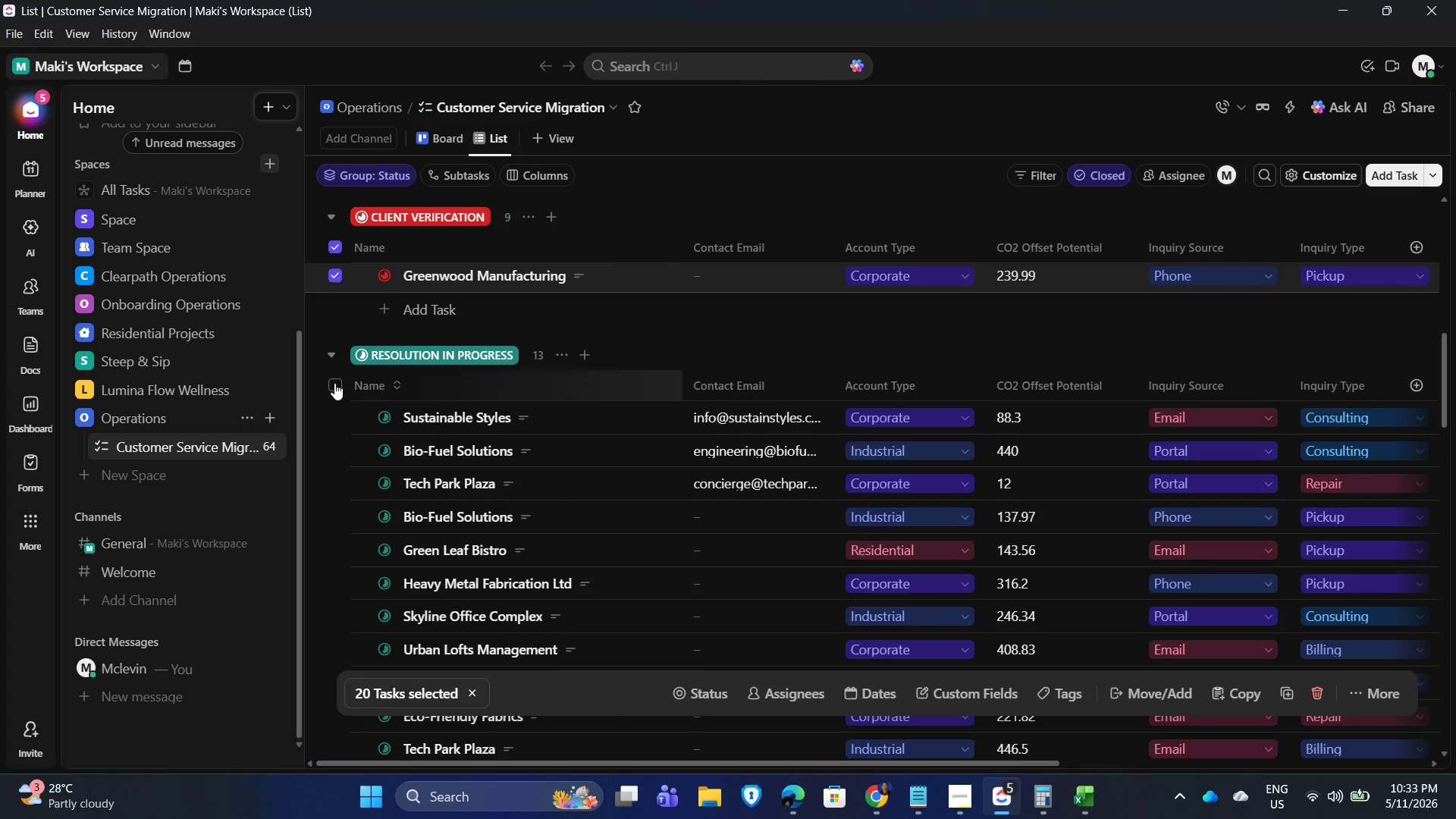 
left_click([335, 385])
 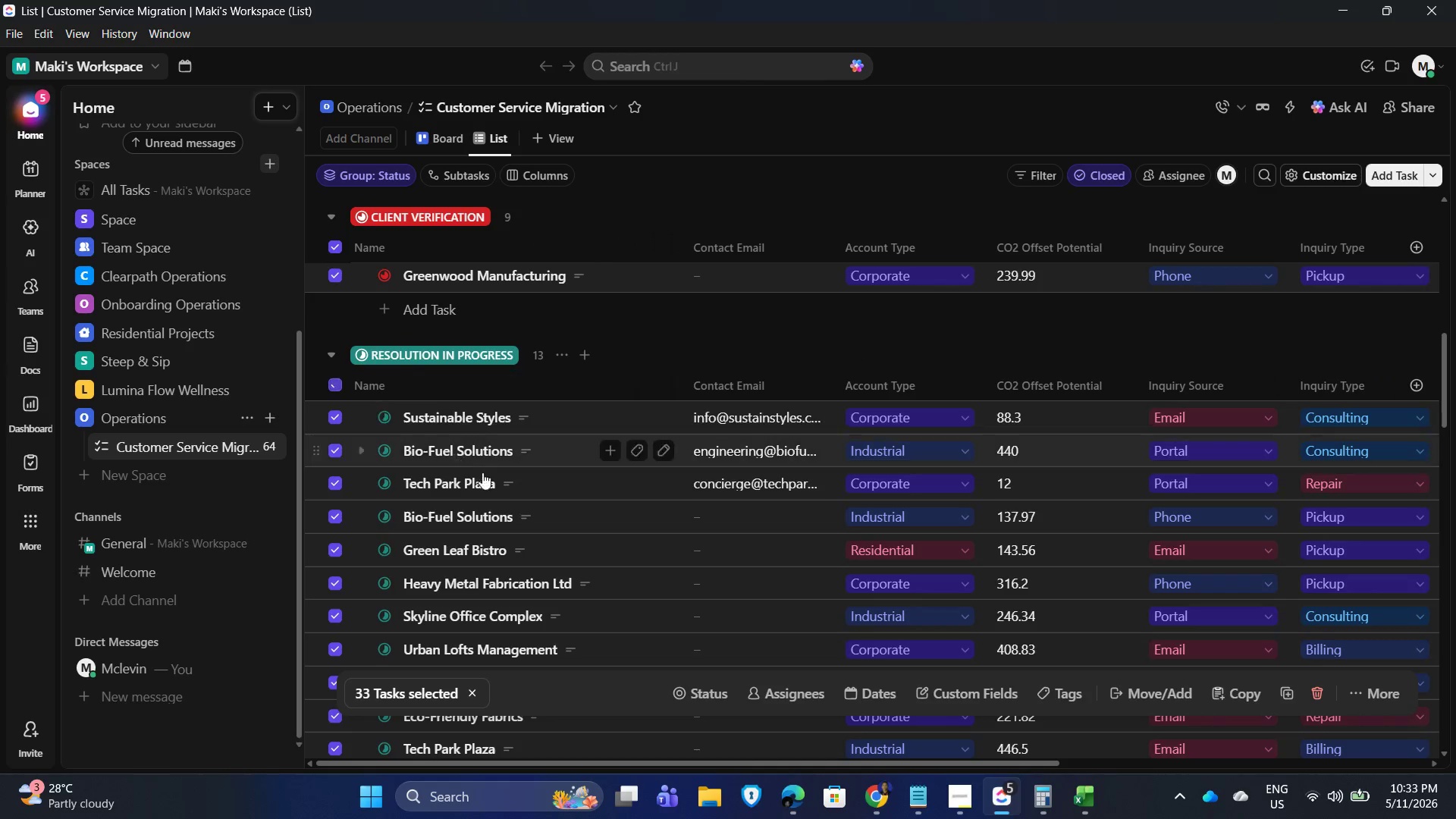 
scroll: coordinate [369, 590], scroll_direction: down, amount: 12.0
 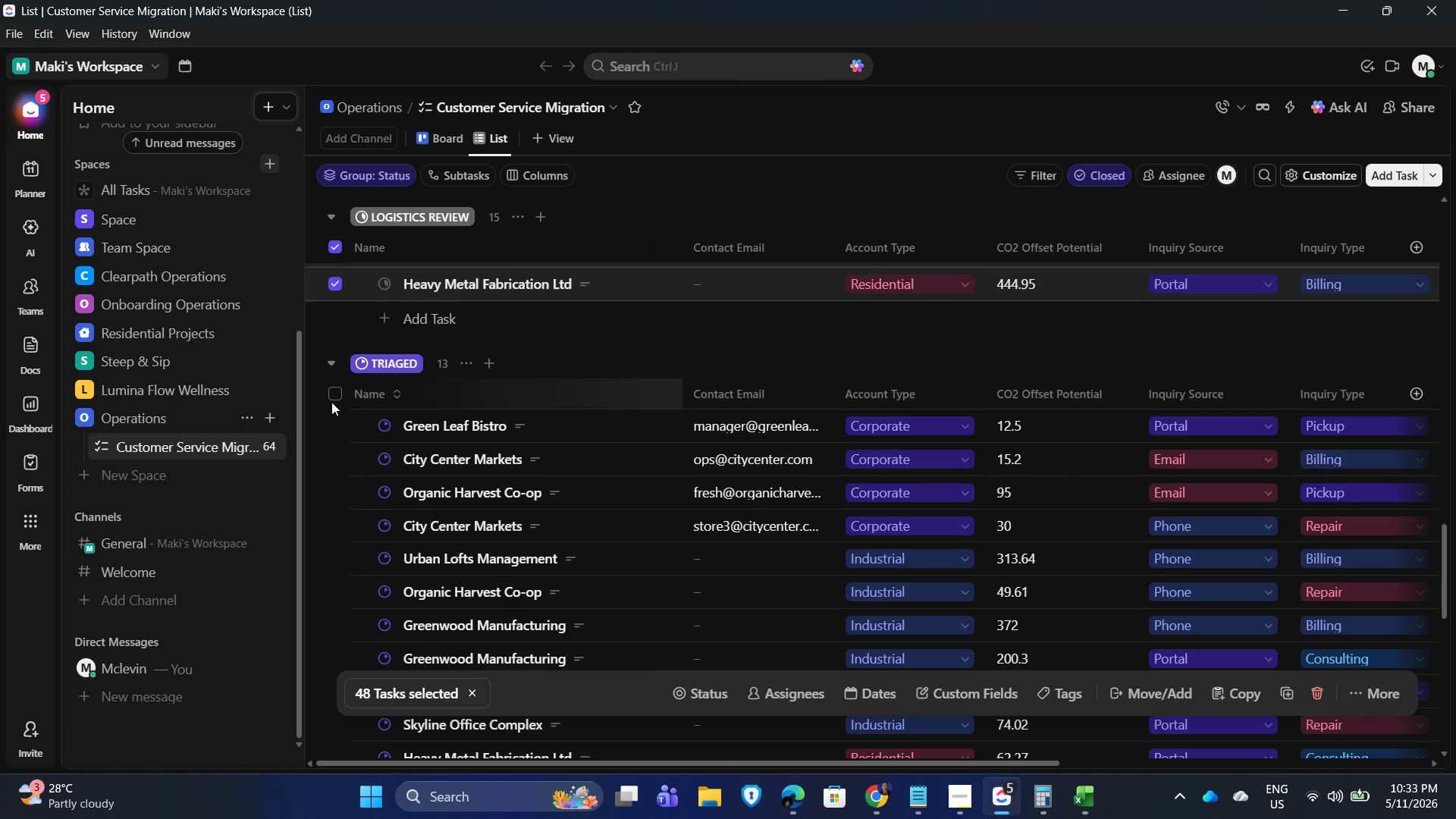 
left_click([331, 396])
 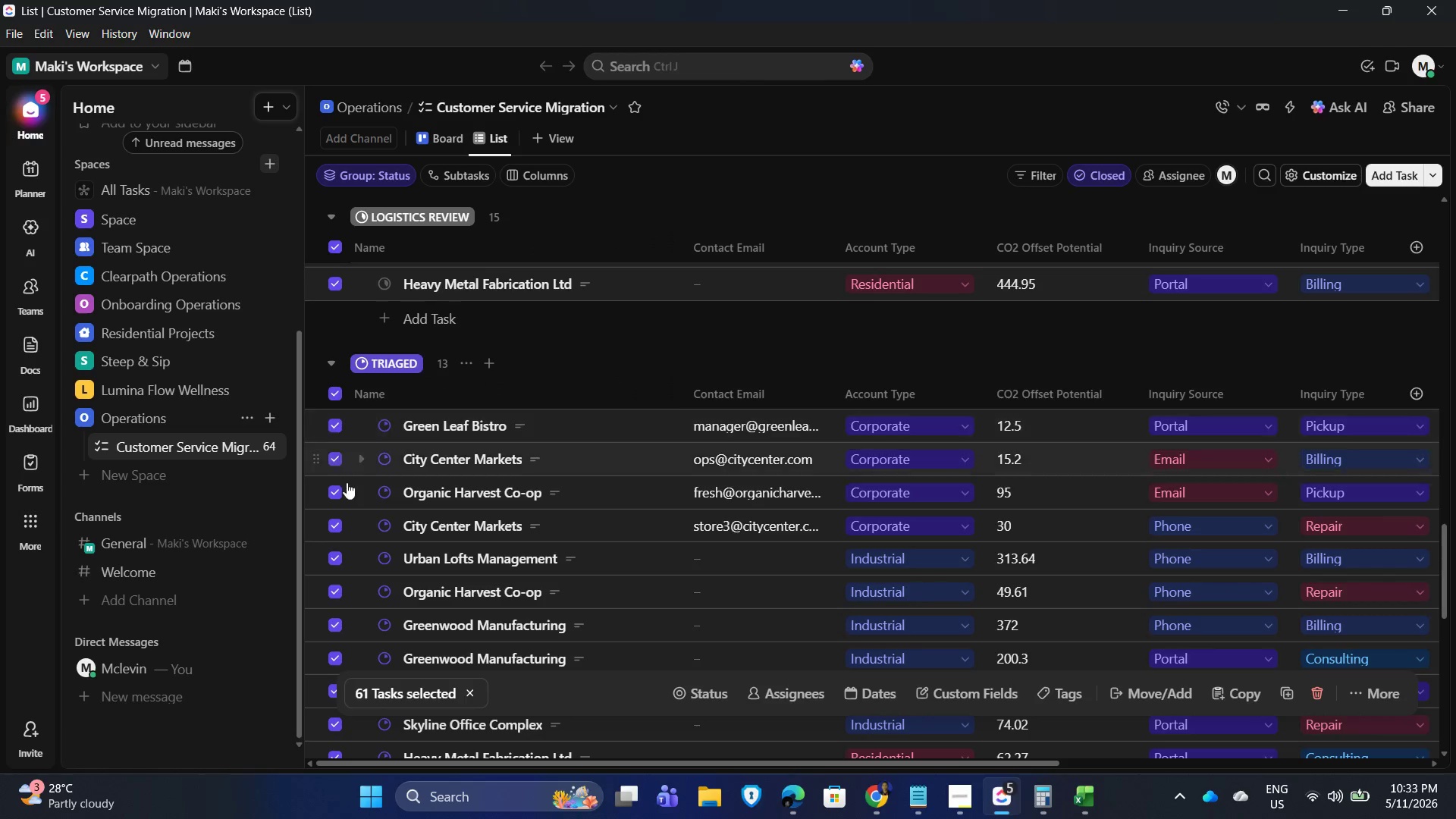 
scroll: coordinate [372, 514], scroll_direction: down, amount: 5.0
 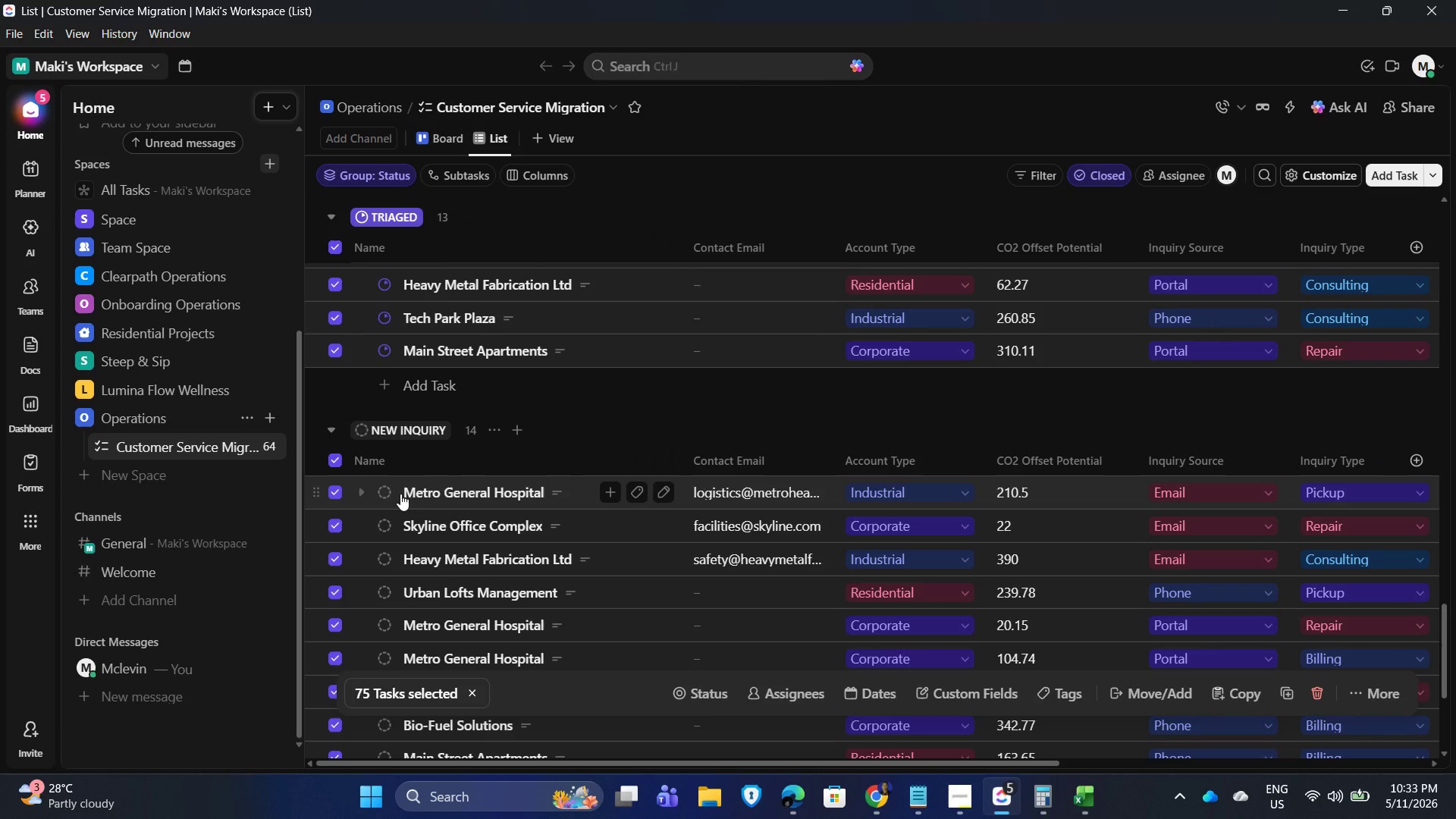 
wait(6.08)
 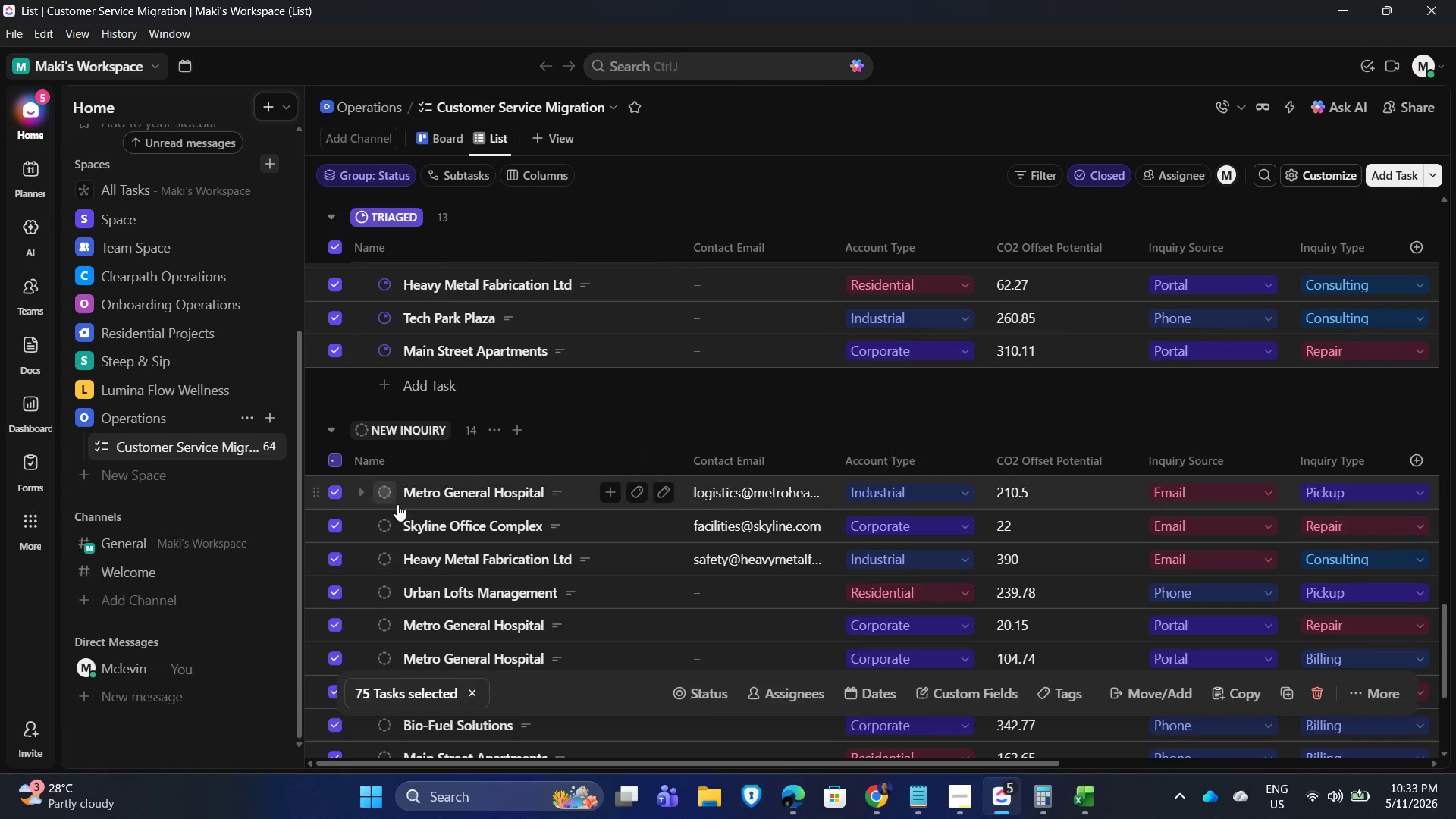 
scroll: coordinate [442, 561], scroll_direction: up, amount: 26.0
 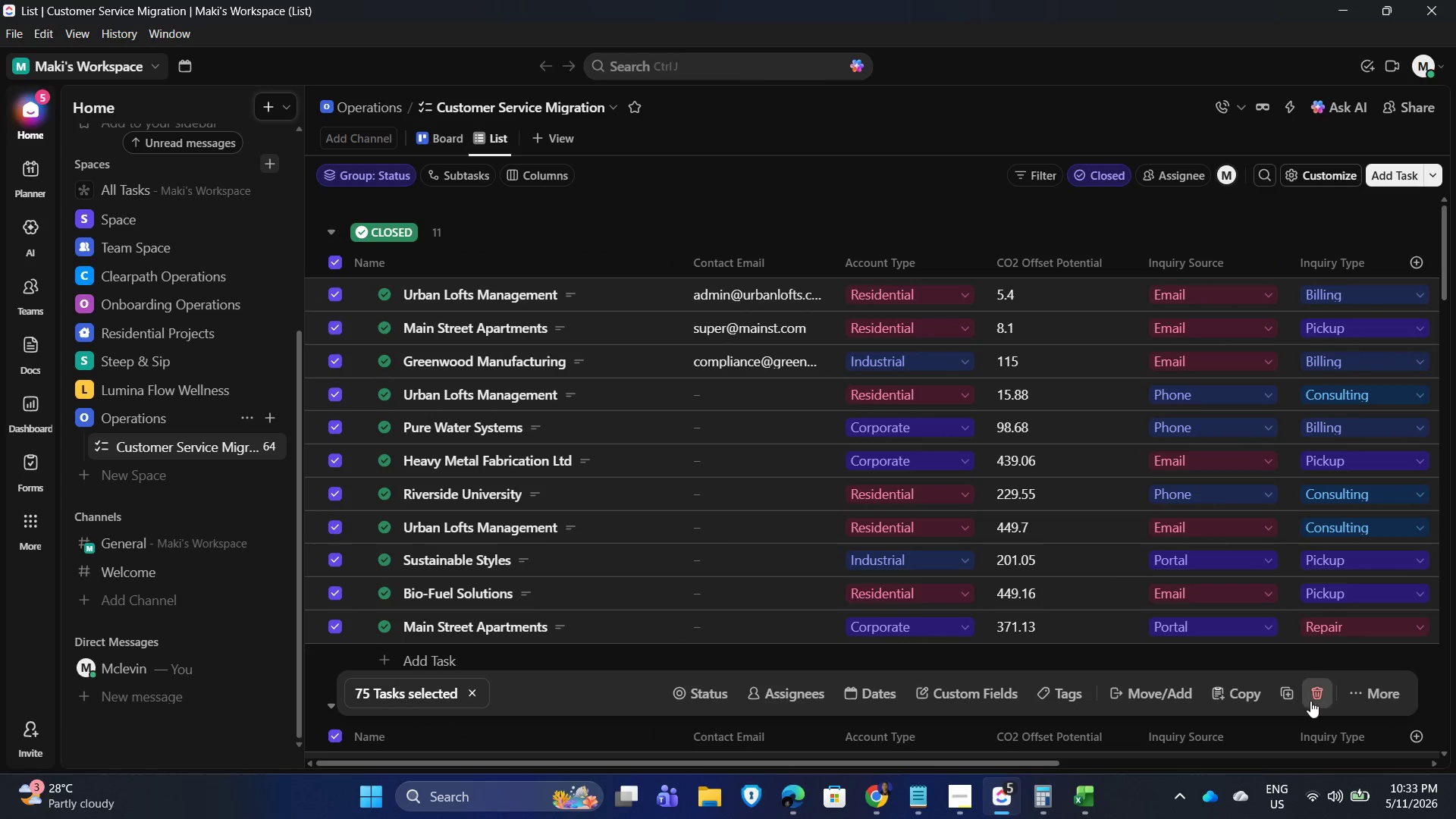 
left_click([1310, 694])
 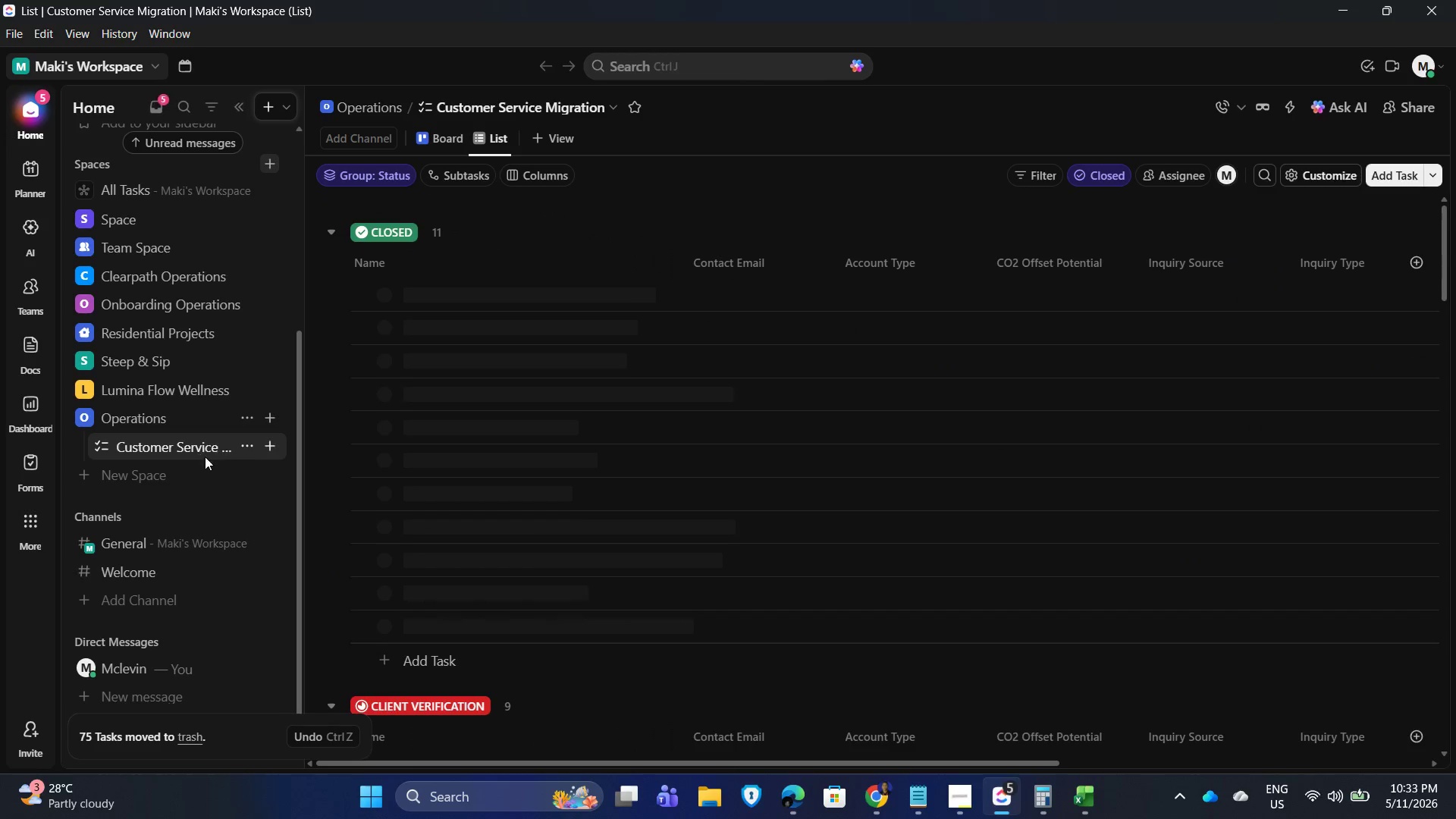 
left_click([243, 441])
 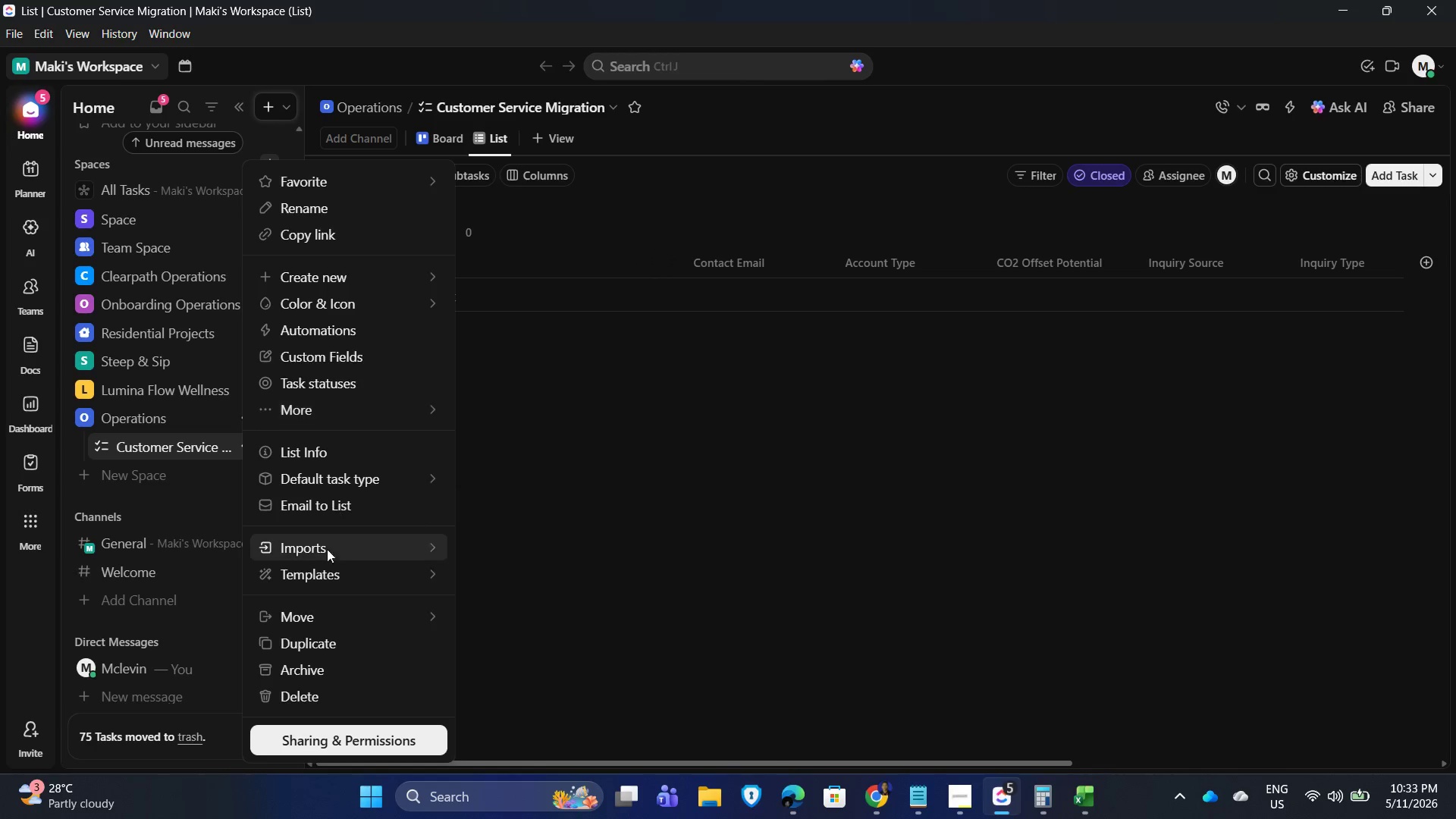 
wait(6.16)
 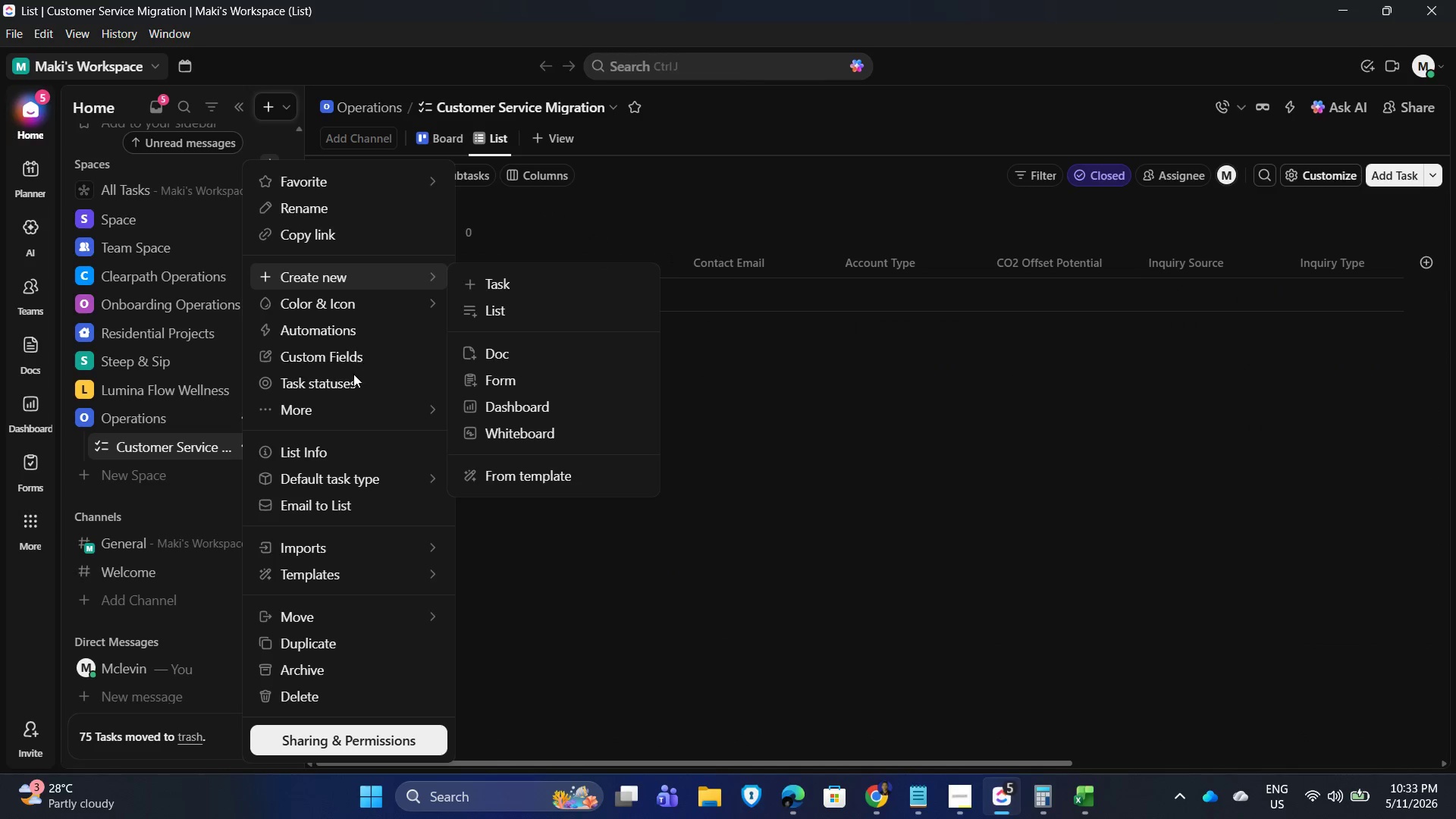 
left_click([522, 230])
 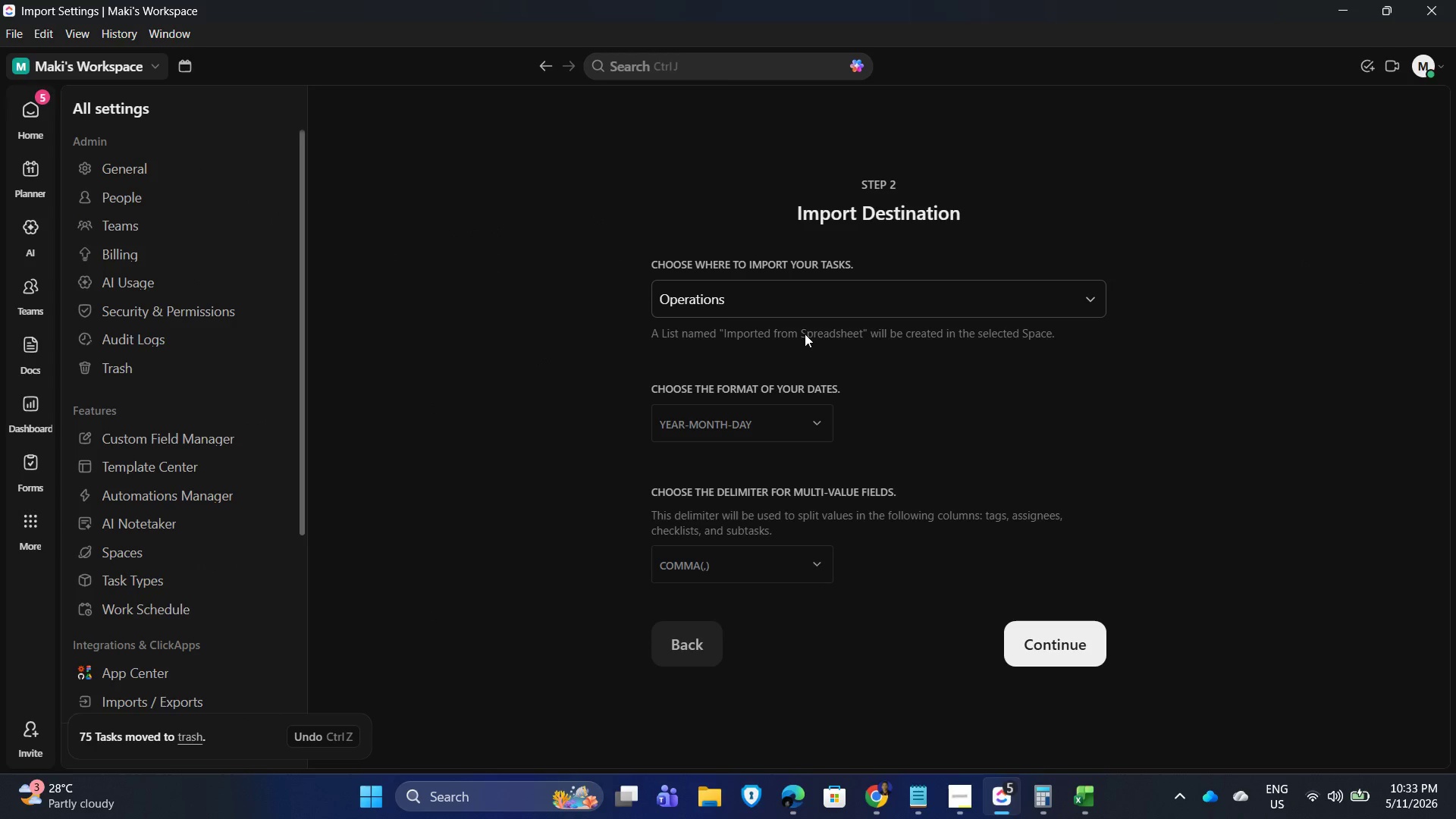 
left_click([832, 303])
 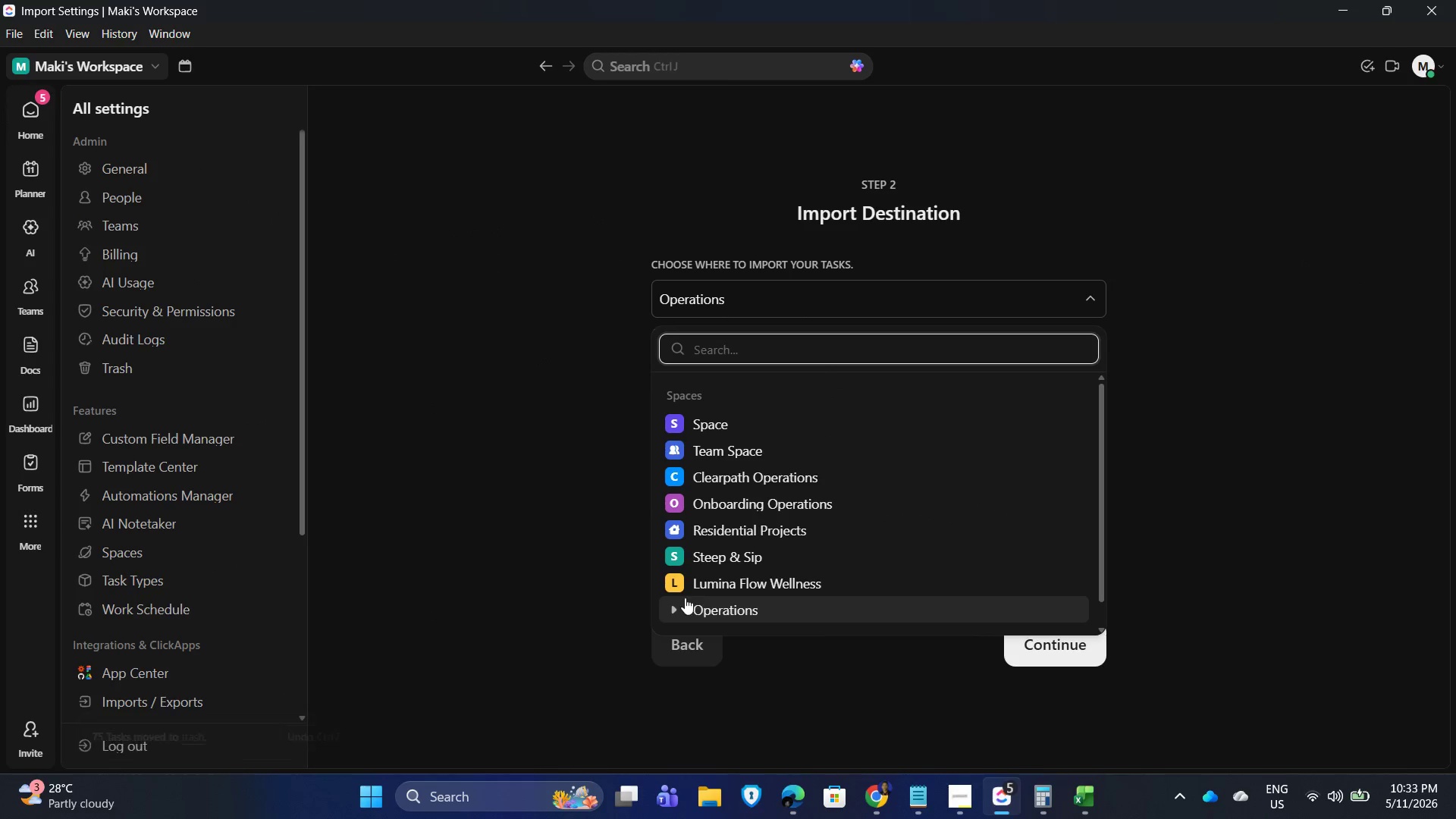 
left_click([675, 607])
 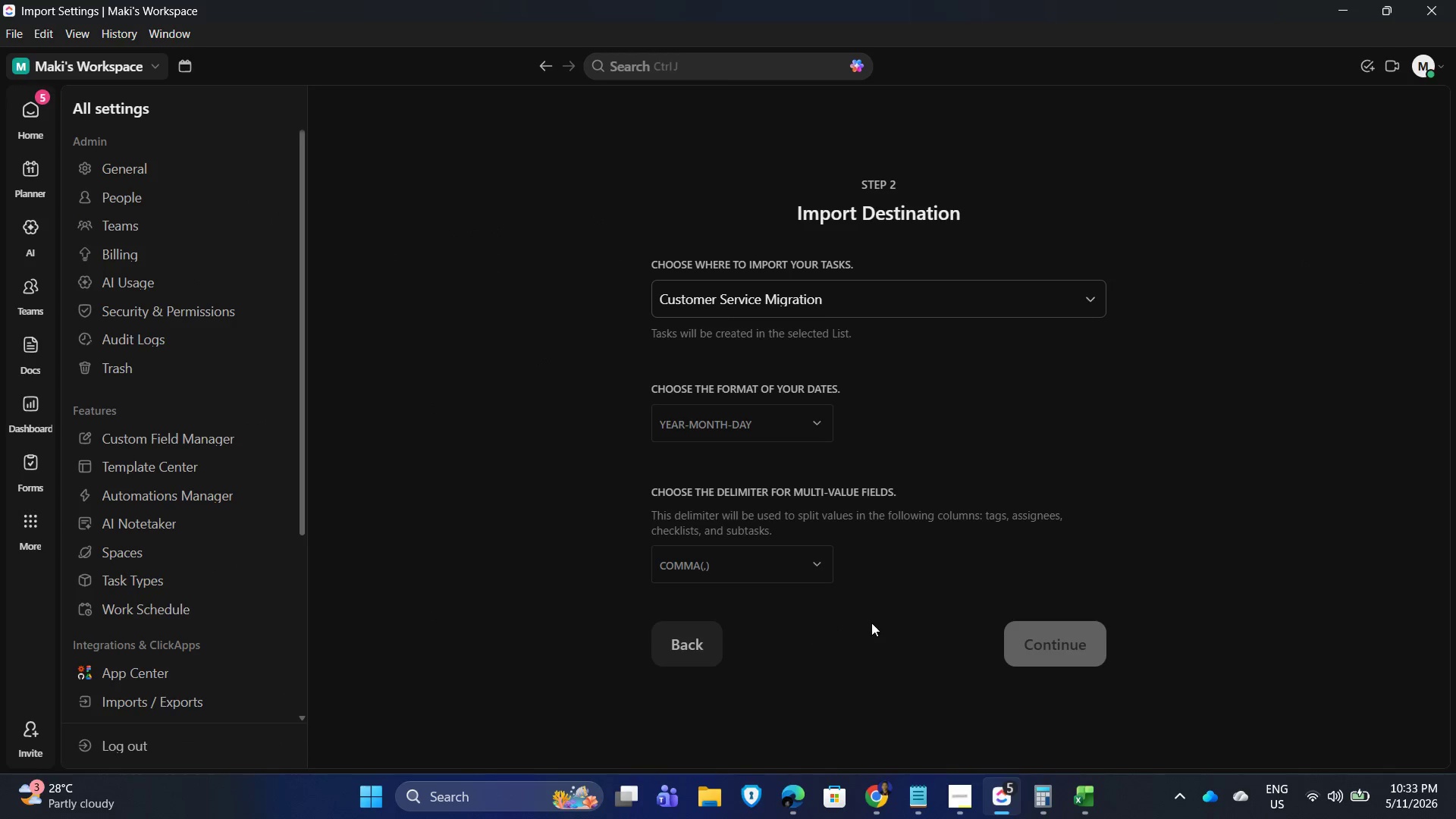 
left_click([1065, 642])
 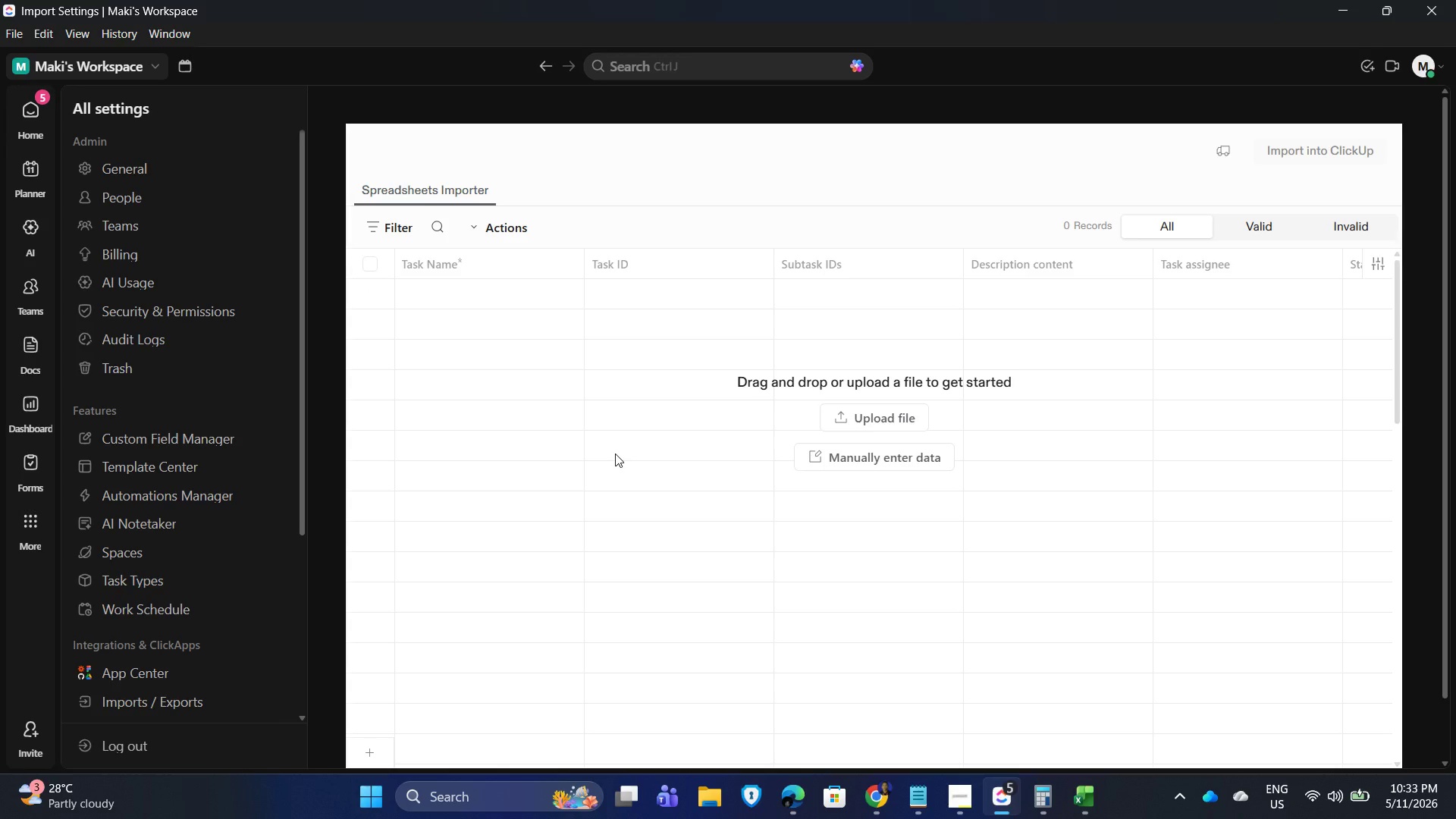 
wait(12.08)
 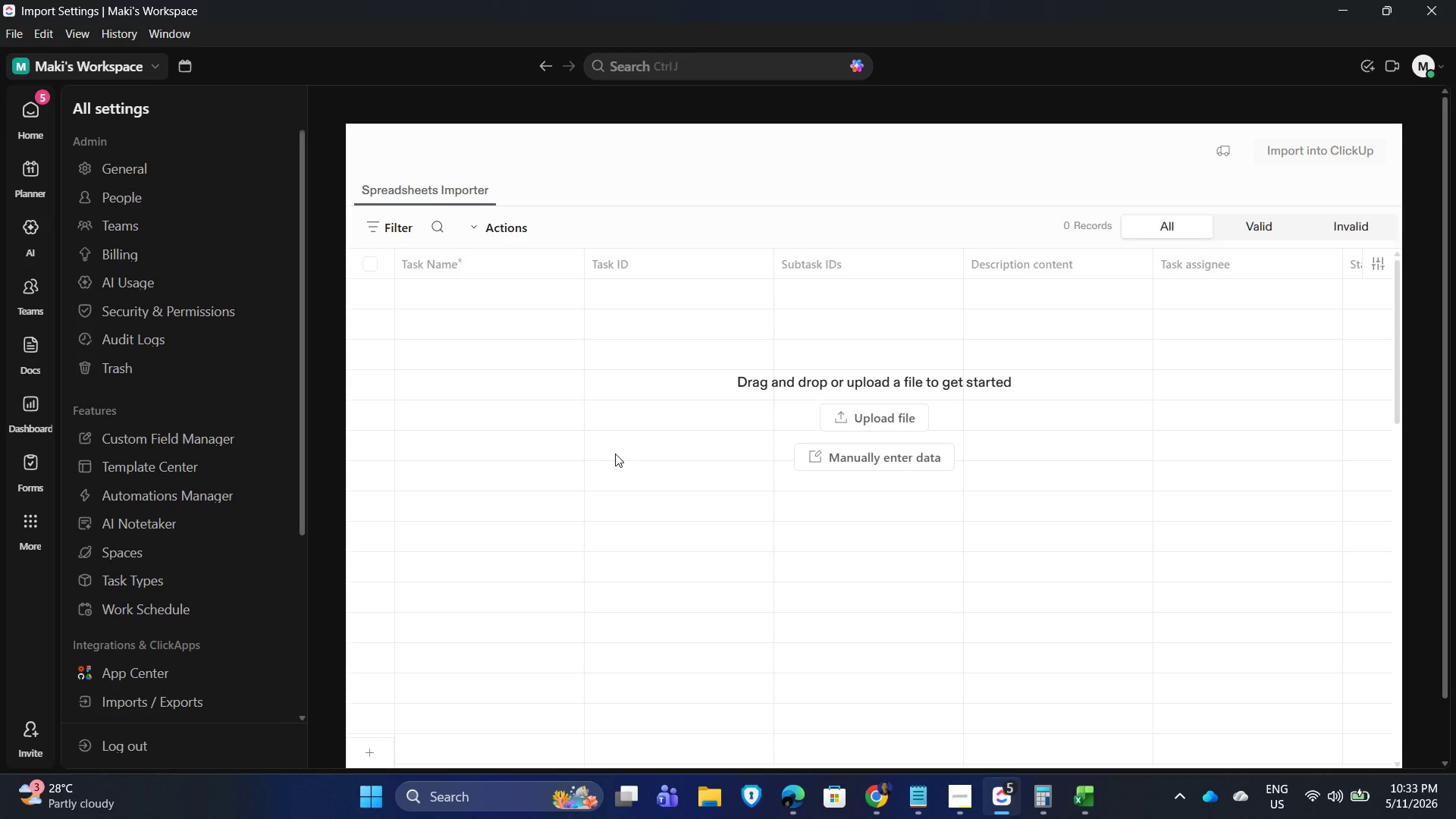 
left_click([844, 418])
 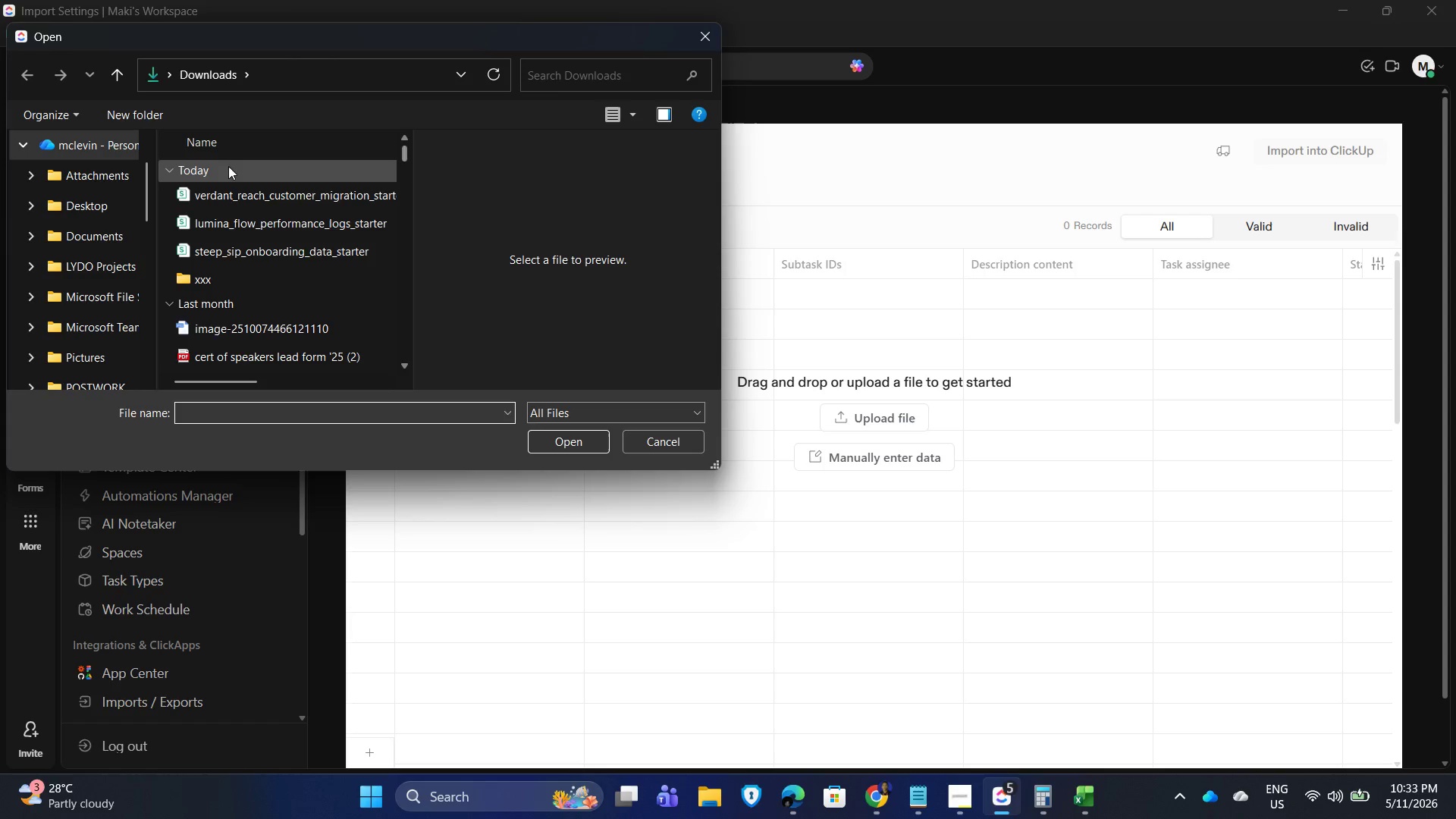 
left_click([212, 190])
 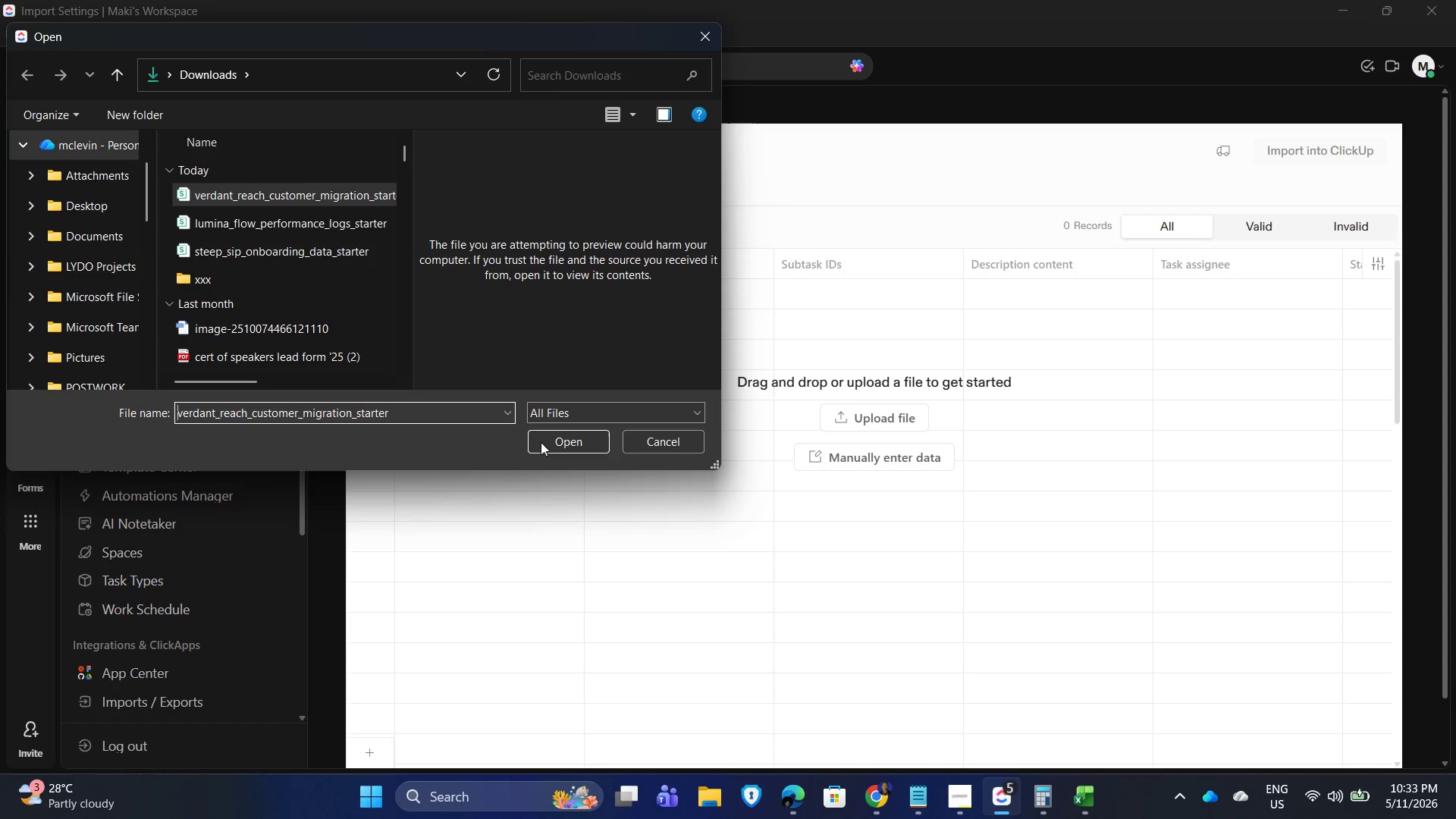 
left_click([570, 431])
 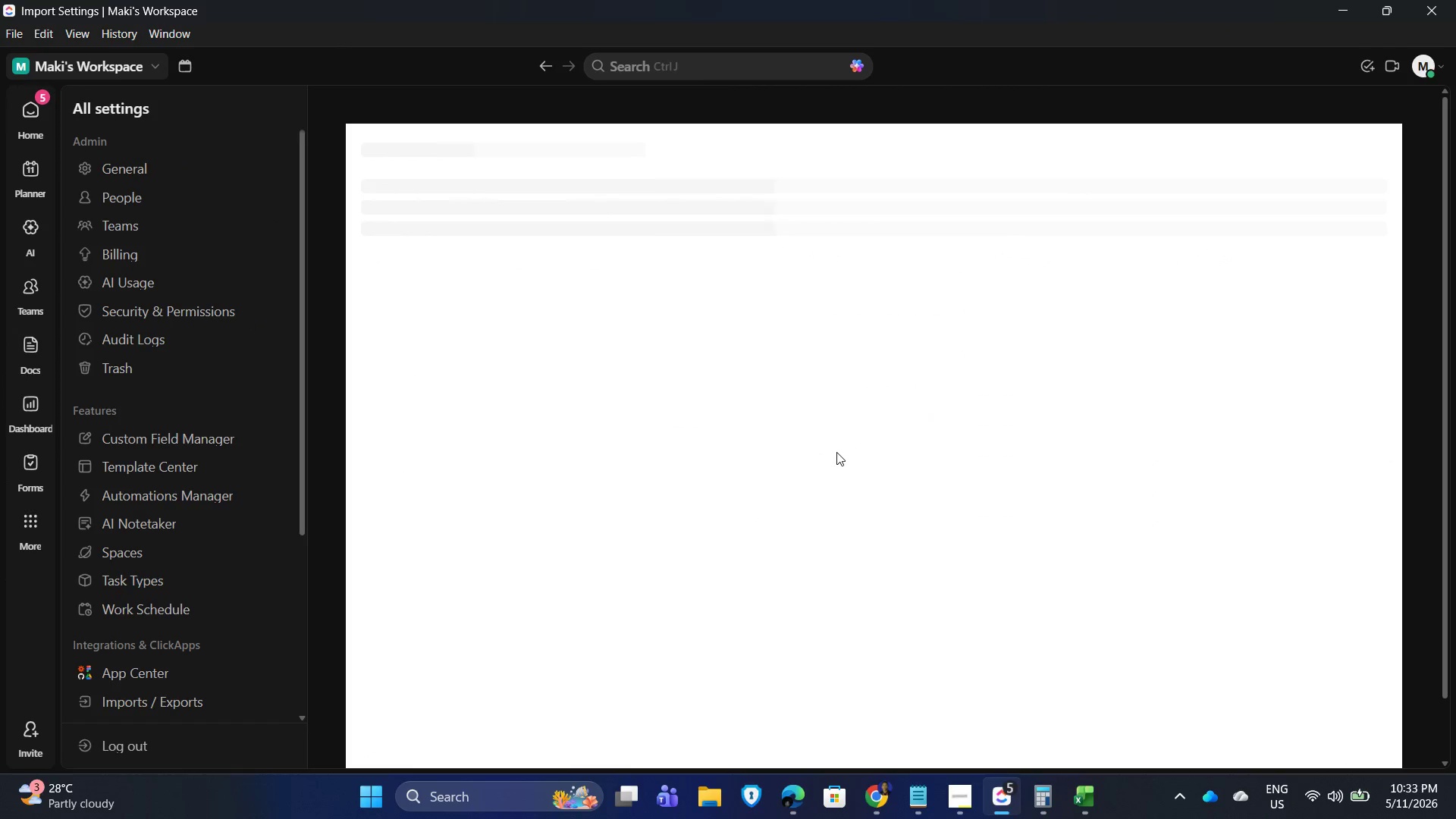 
wait(11.06)
 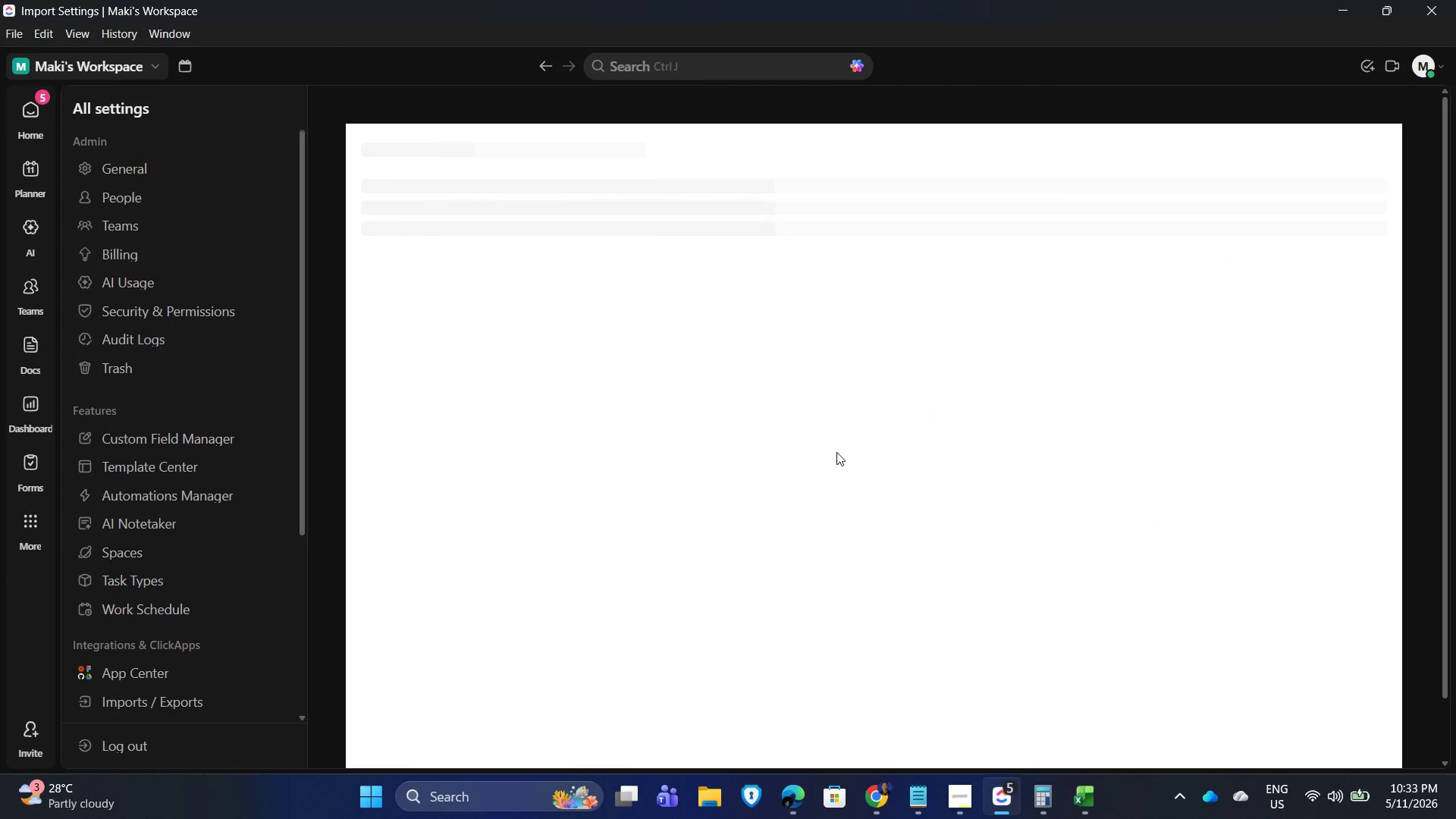 
scroll: coordinate [850, 414], scroll_direction: up, amount: 1.0
 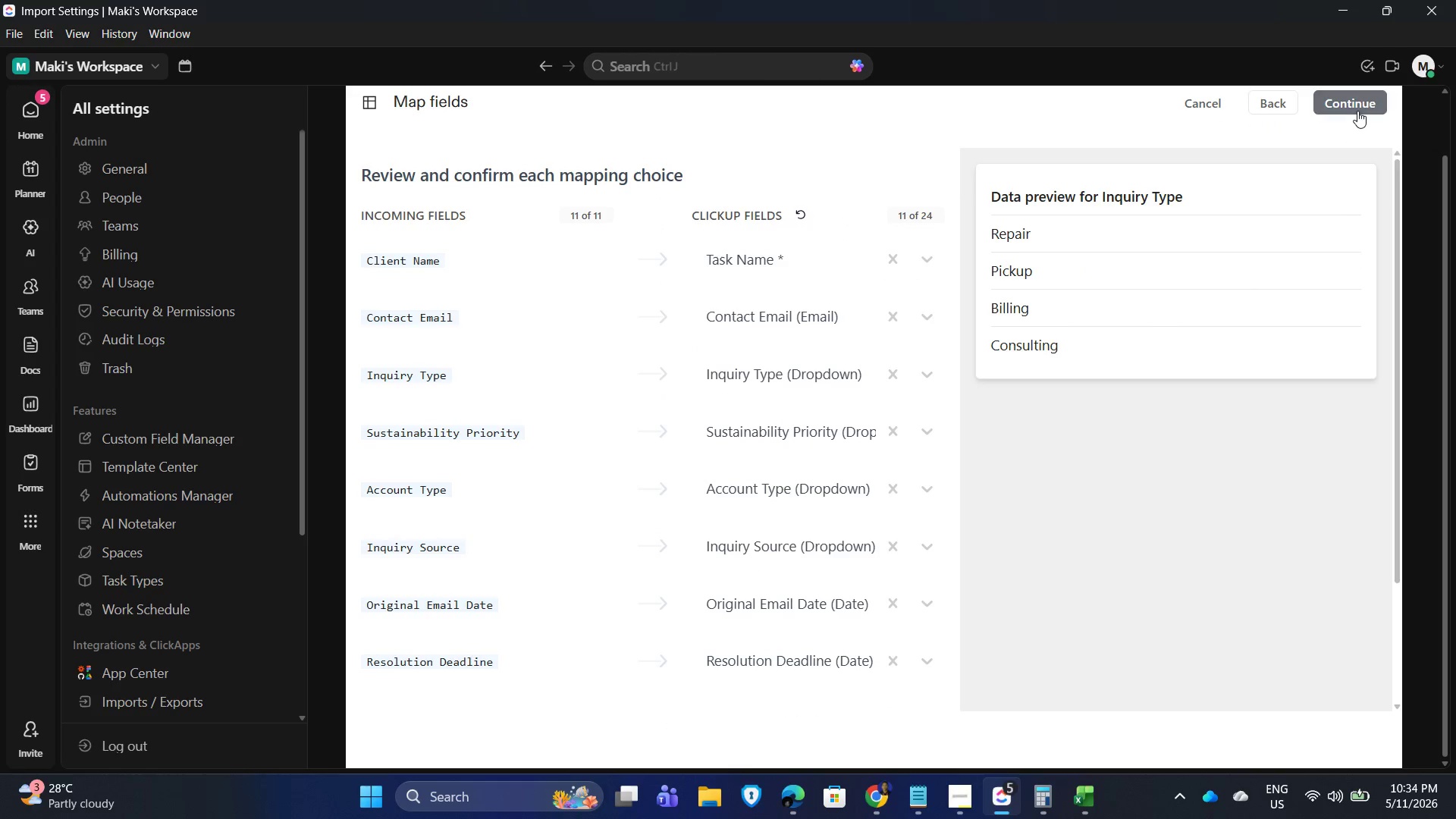 
left_click([1357, 111])
 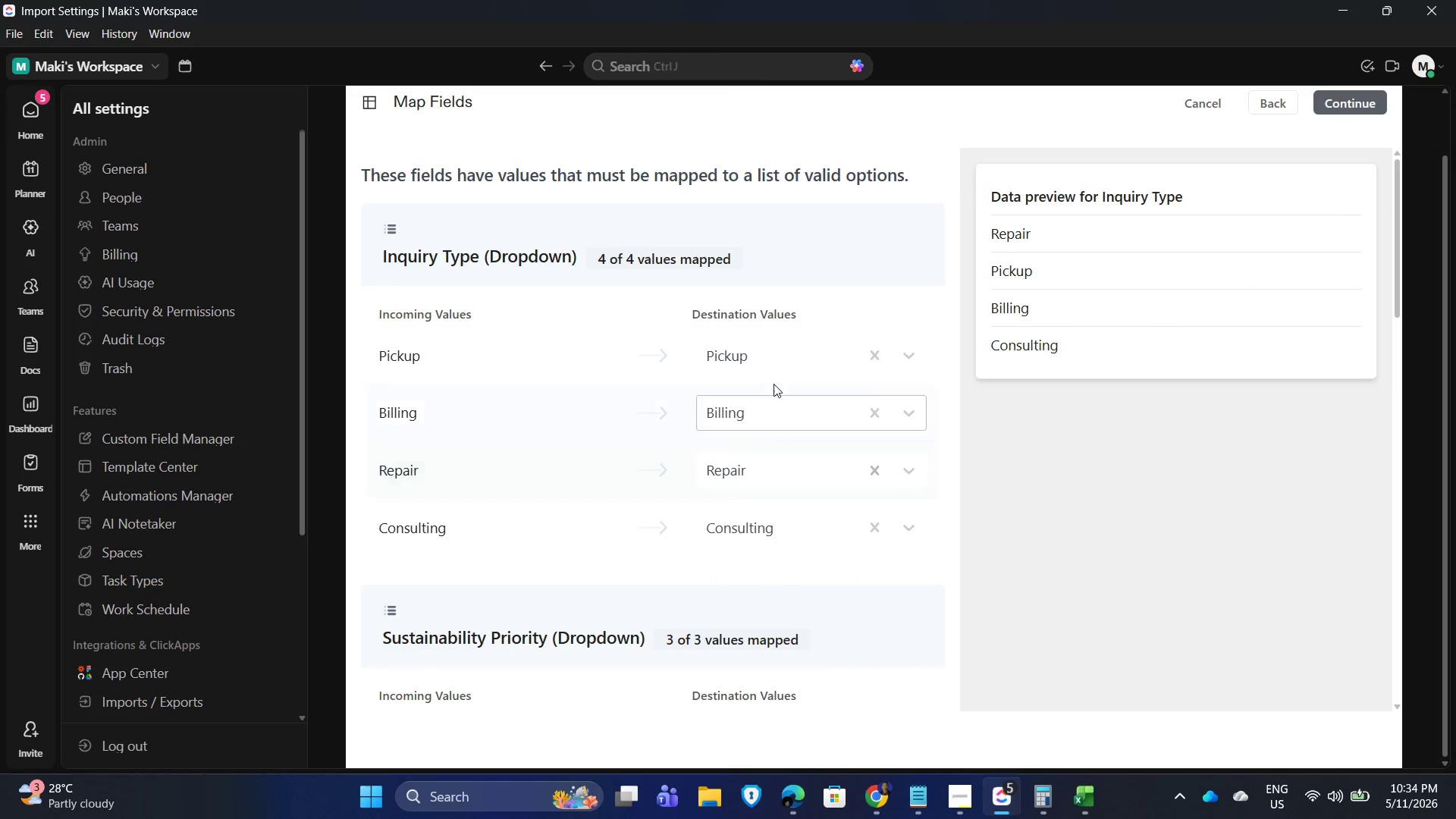 
scroll: coordinate [1113, 403], scroll_direction: down, amount: 17.0
 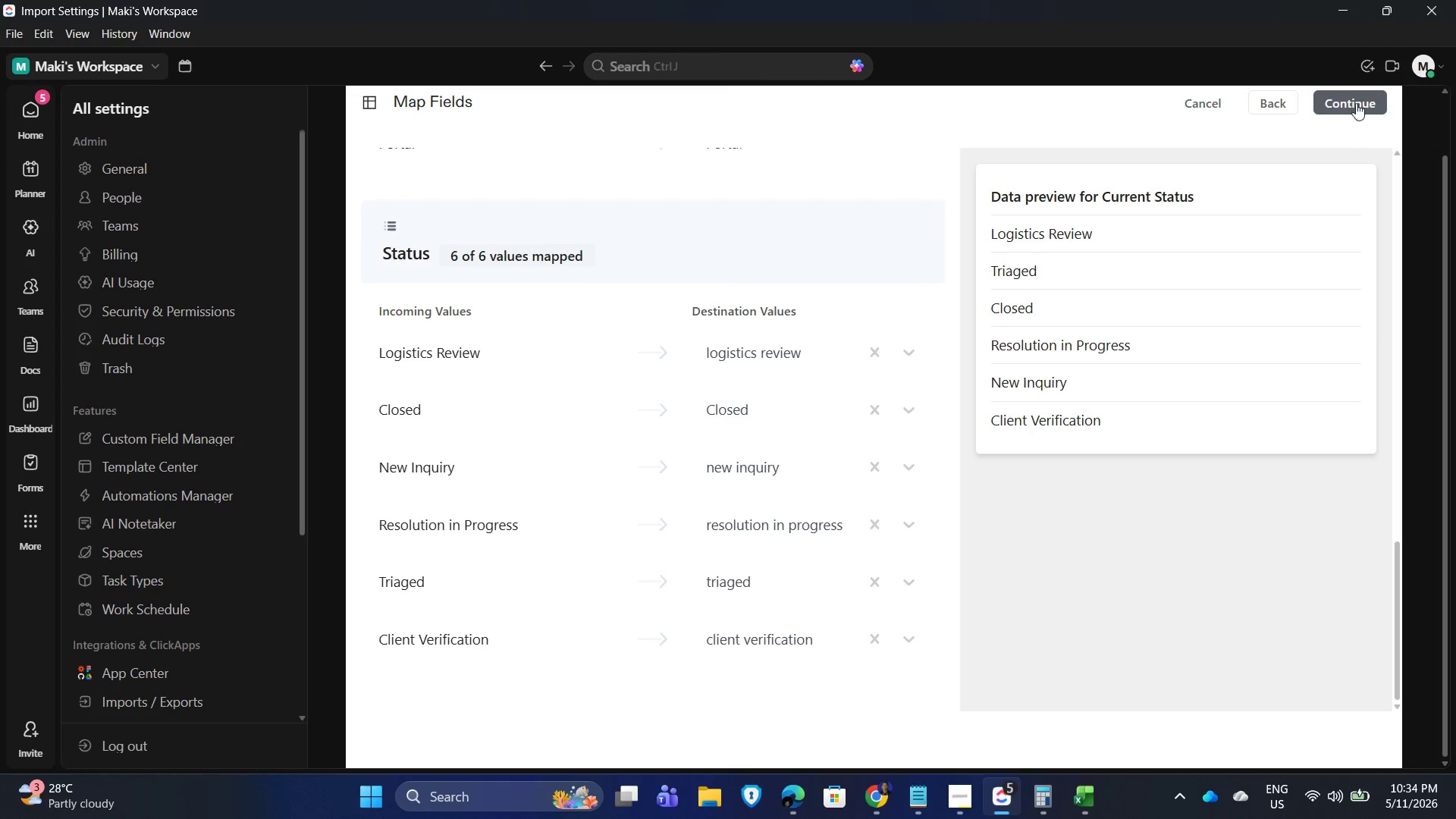 
left_click([1357, 97])